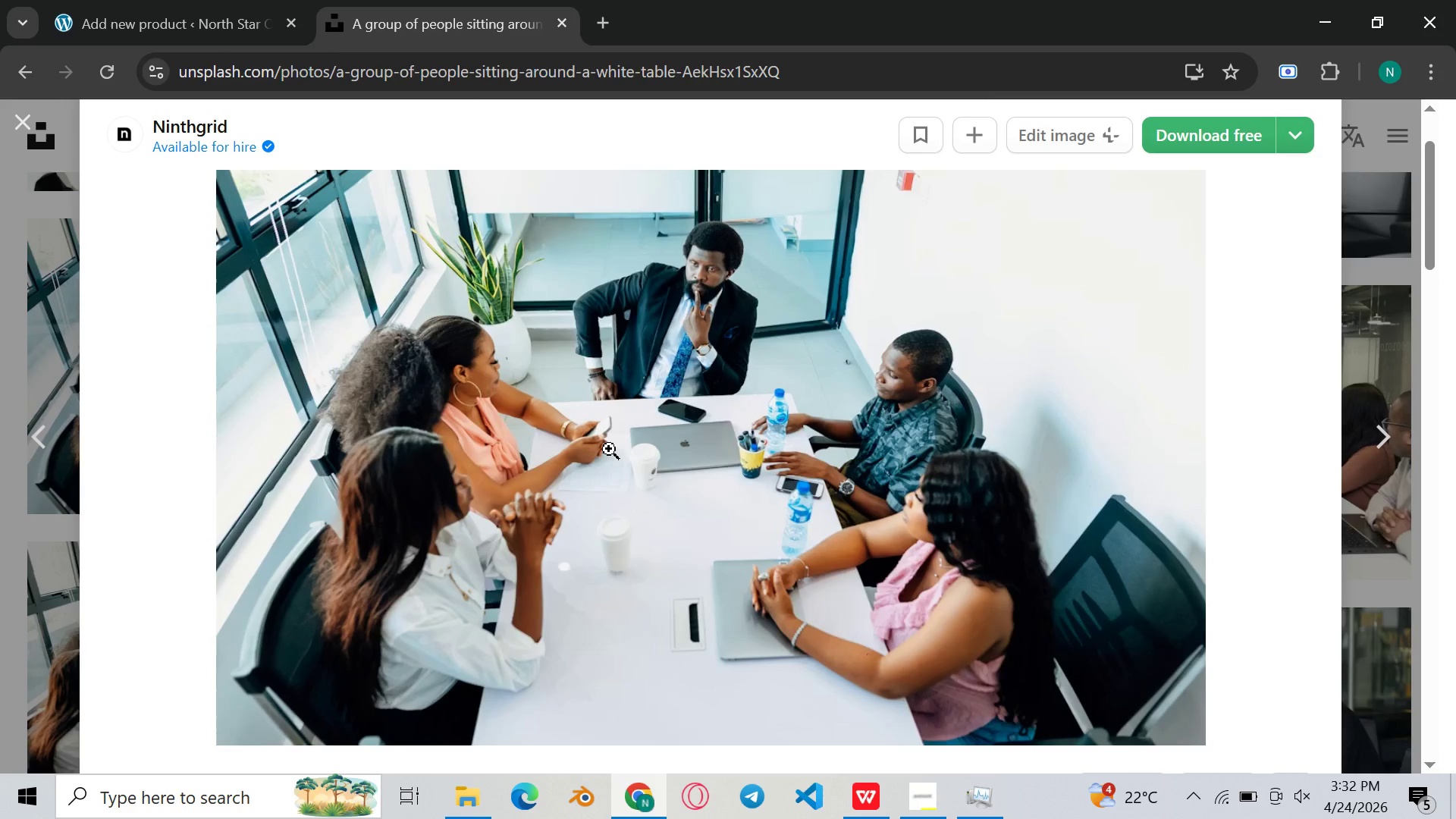 
key(Meta+Shift+S)
 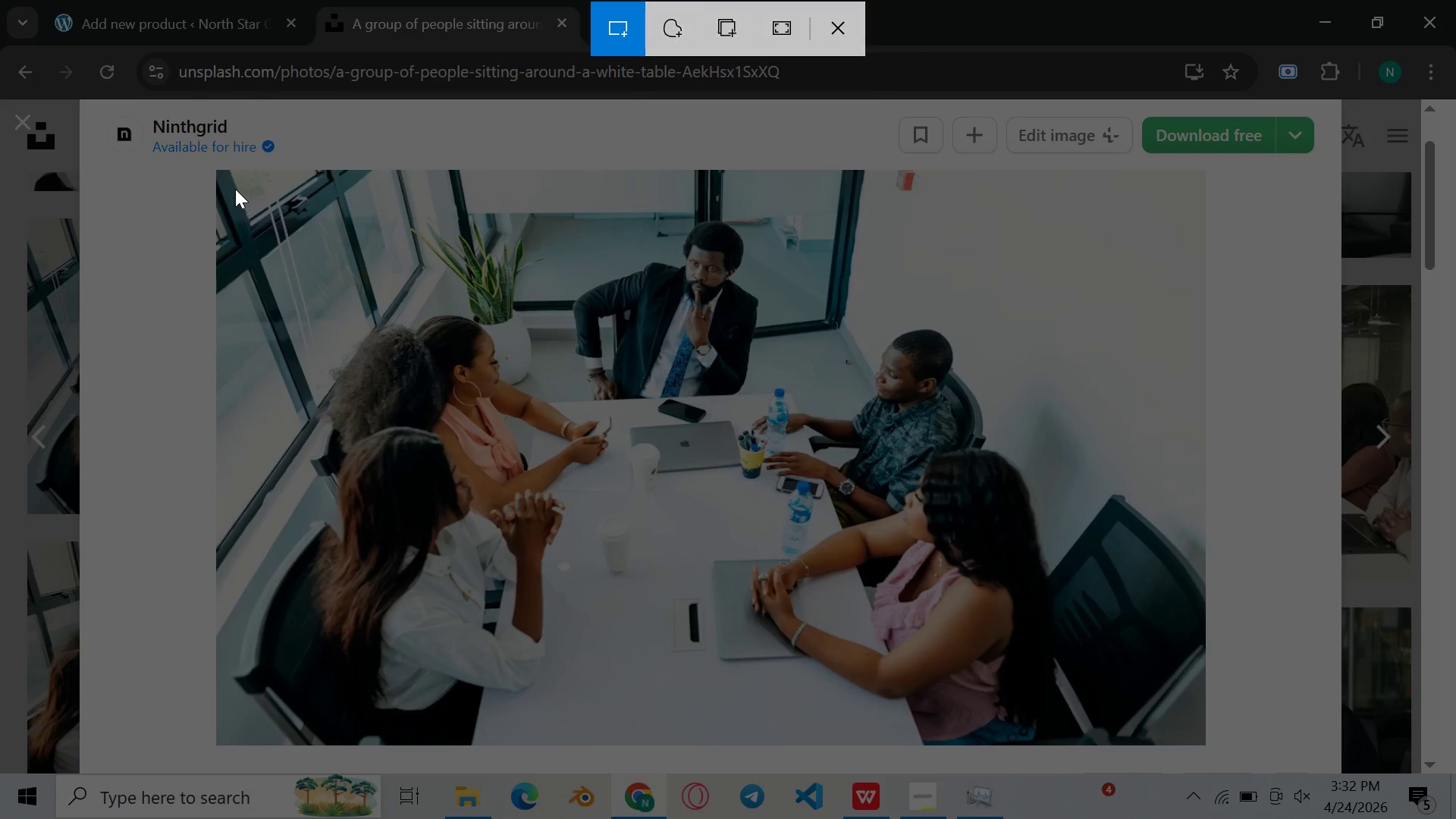 
left_click_drag(start_coordinate=[220, 172], to_coordinate=[1199, 740])
 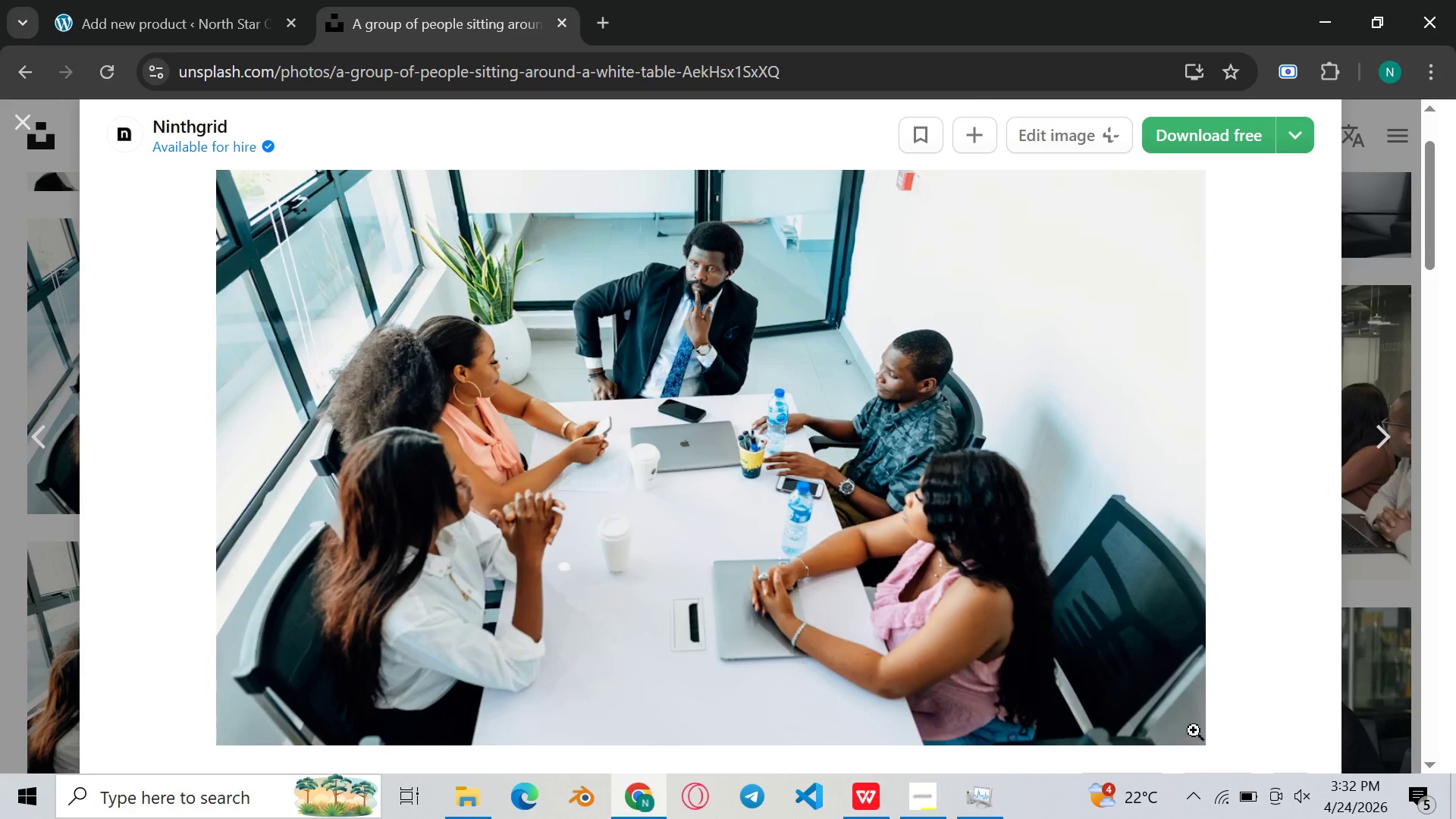 
mouse_move([1194, 704])
 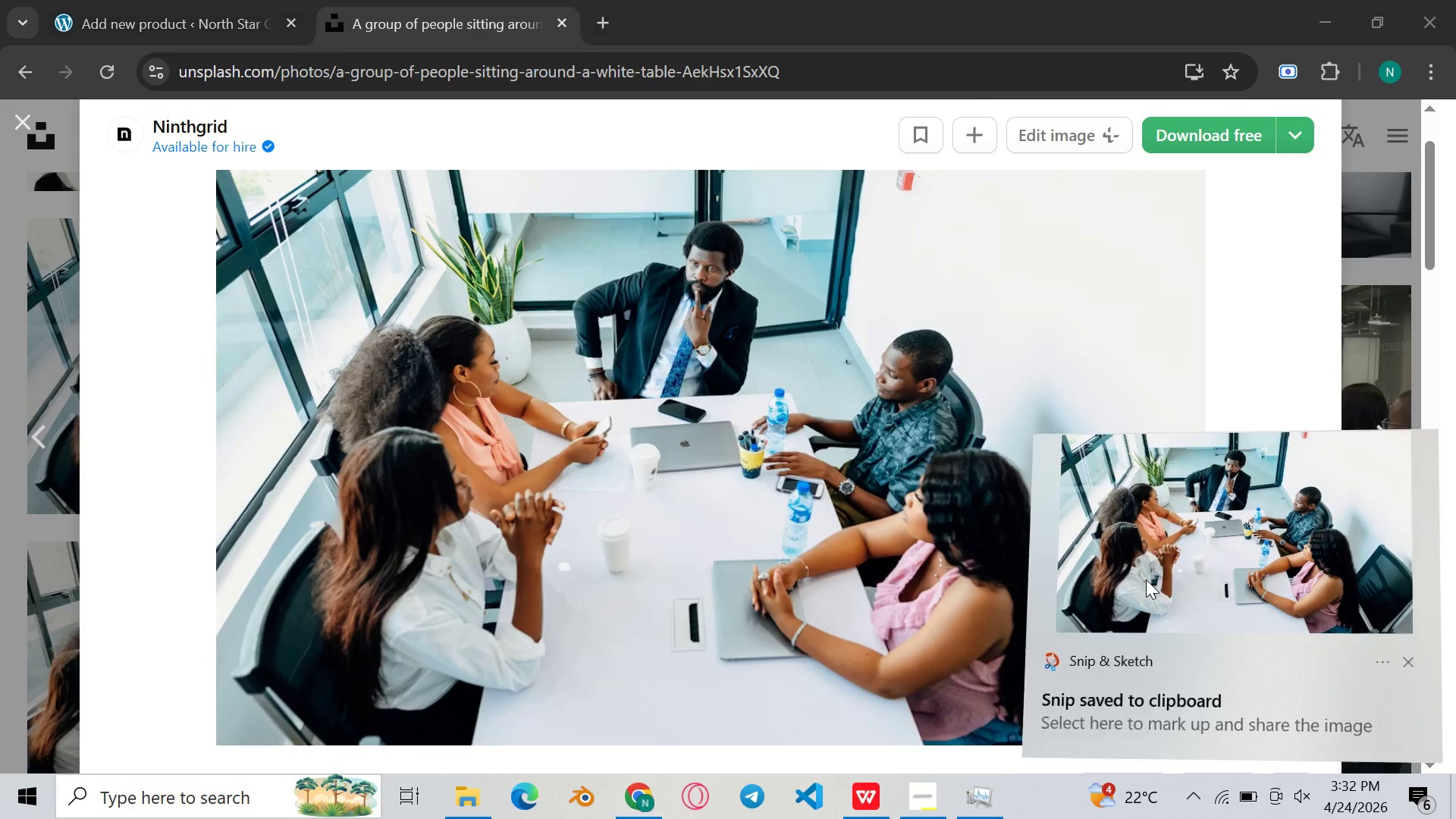 
double_click([1146, 579])
 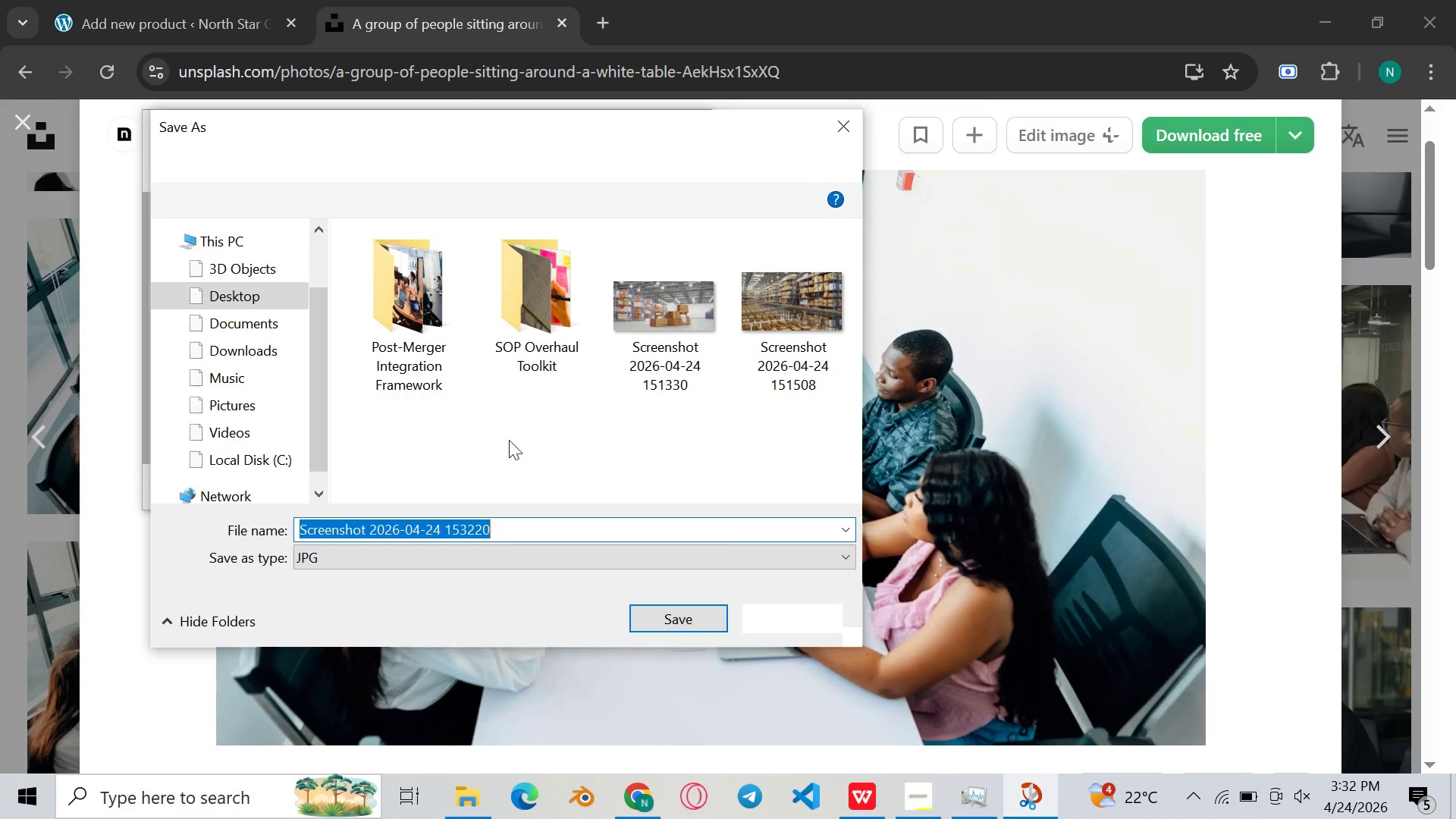 
wait(12.38)
 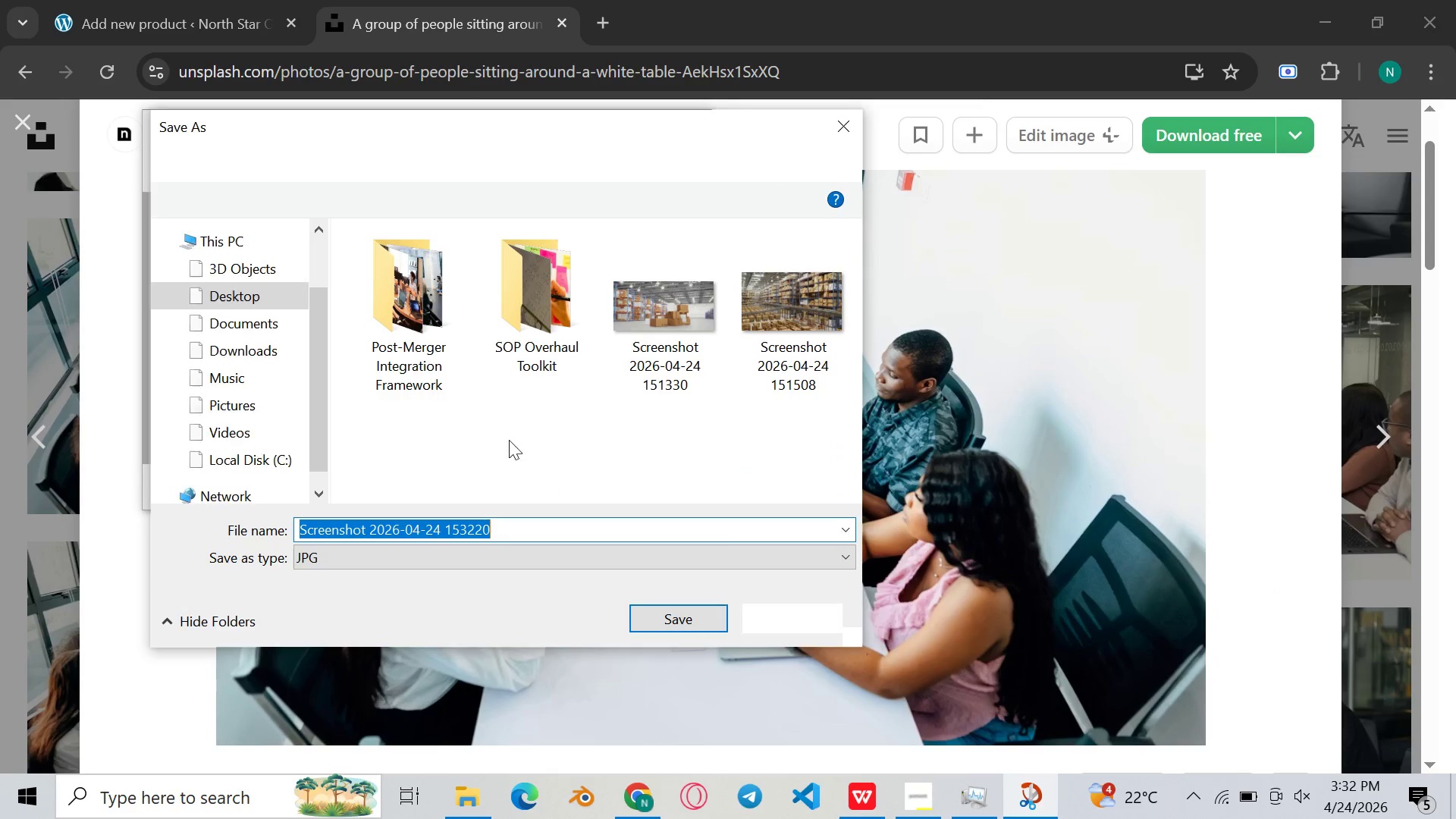 
left_click([680, 621])
 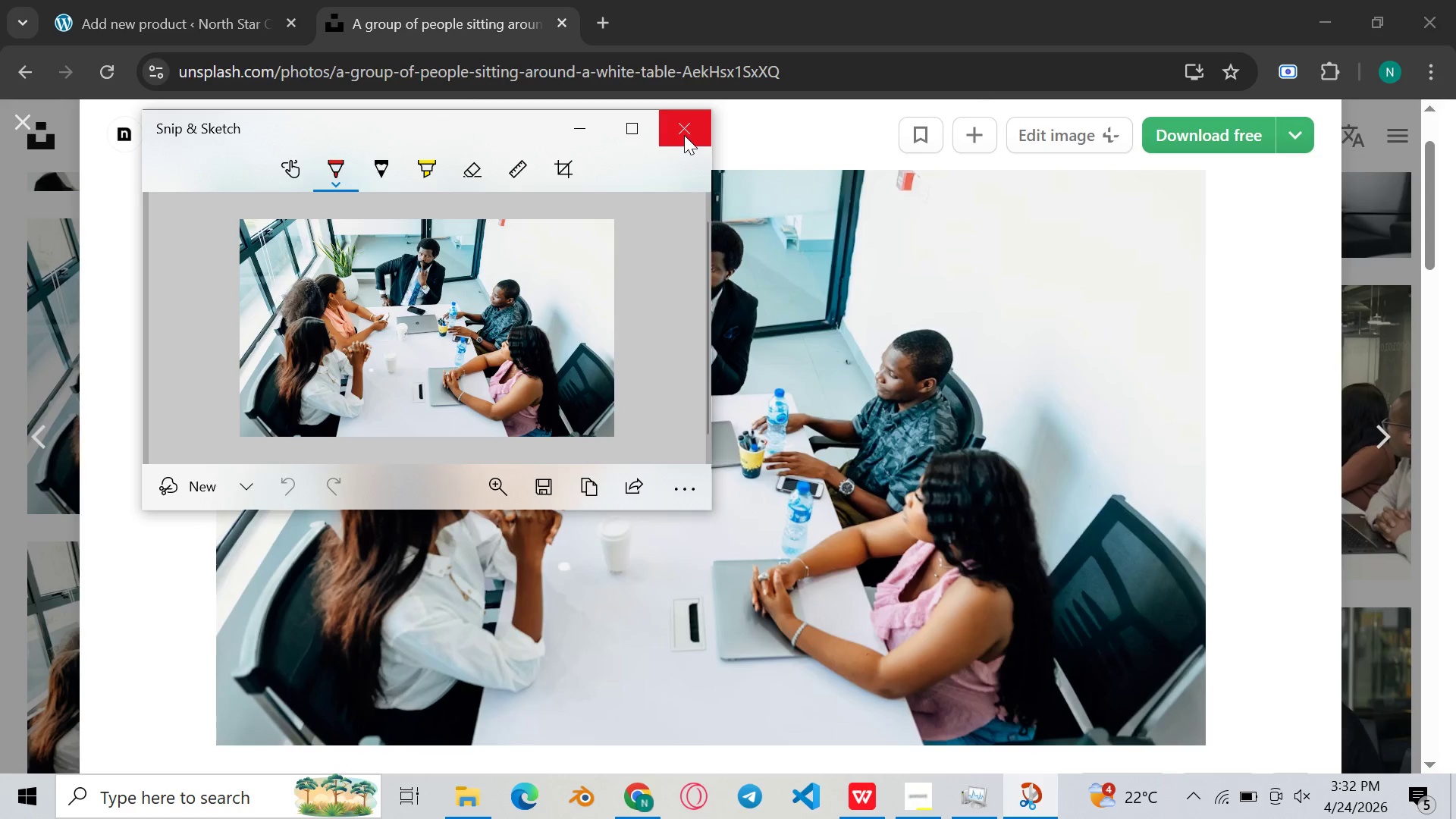 
left_click([685, 135])
 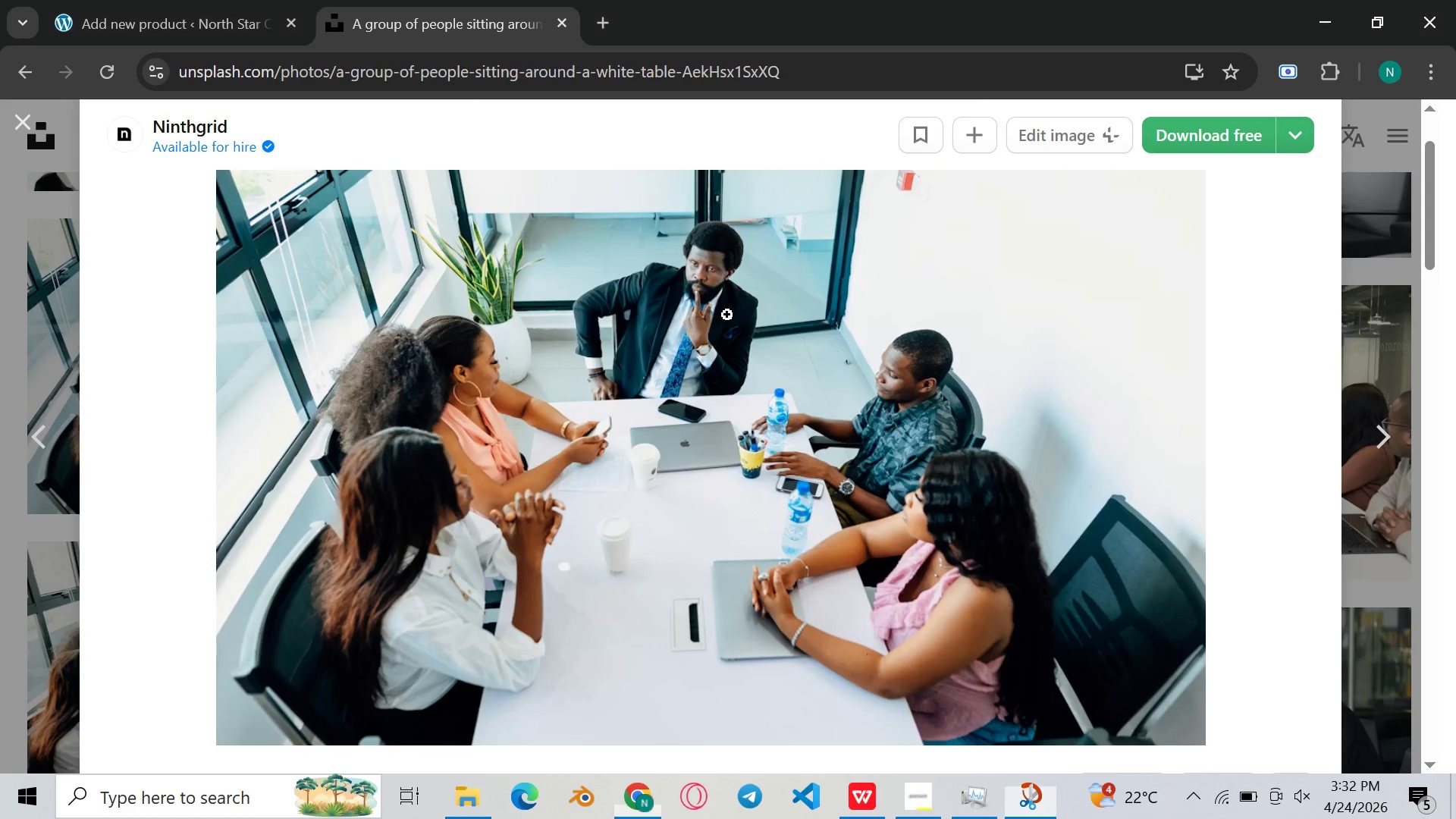 
scroll: coordinate [953, 518], scroll_direction: down, amount: 19.0
 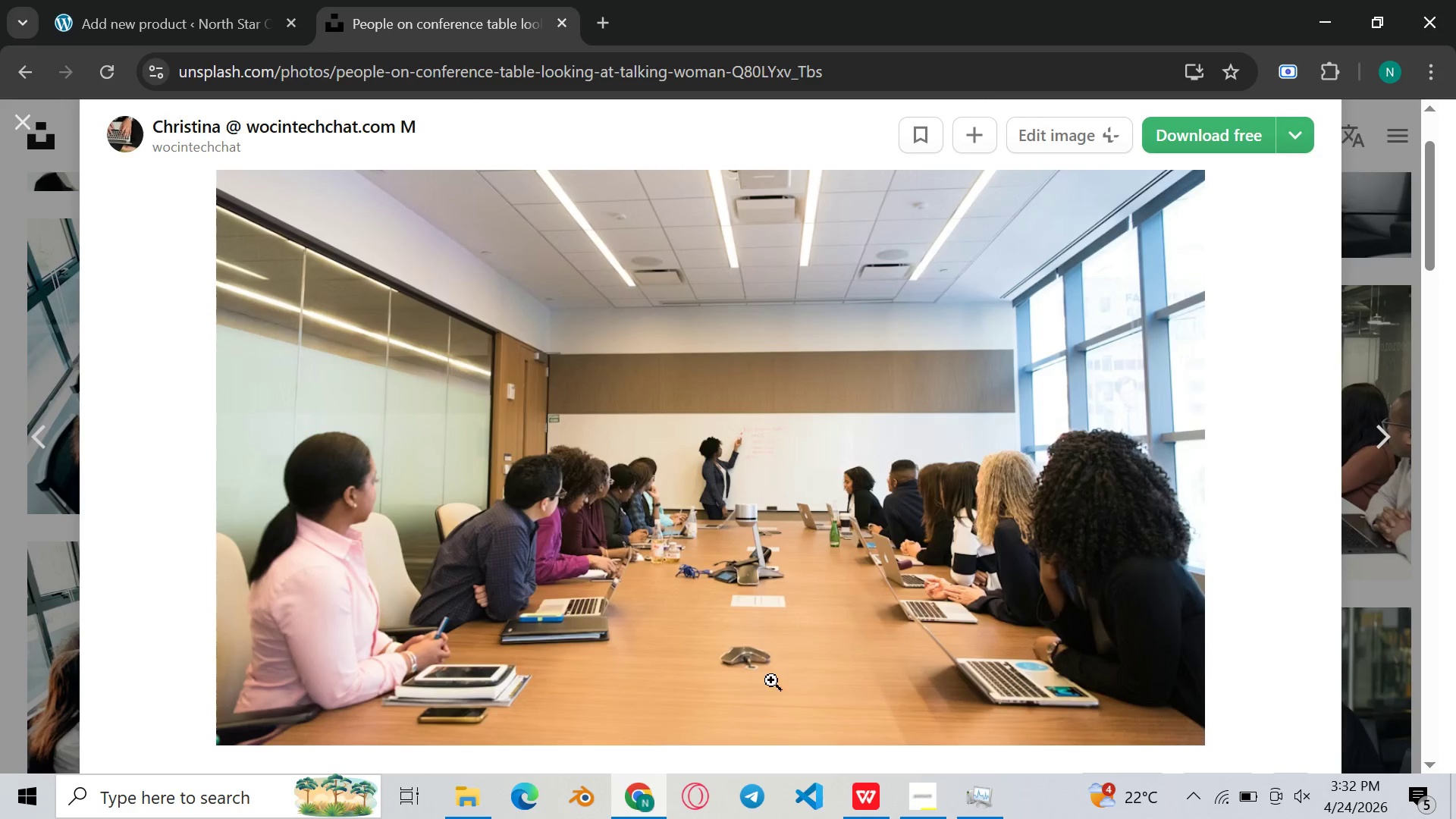 
left_click_drag(start_coordinate=[882, 805], to_coordinate=[878, 808])
 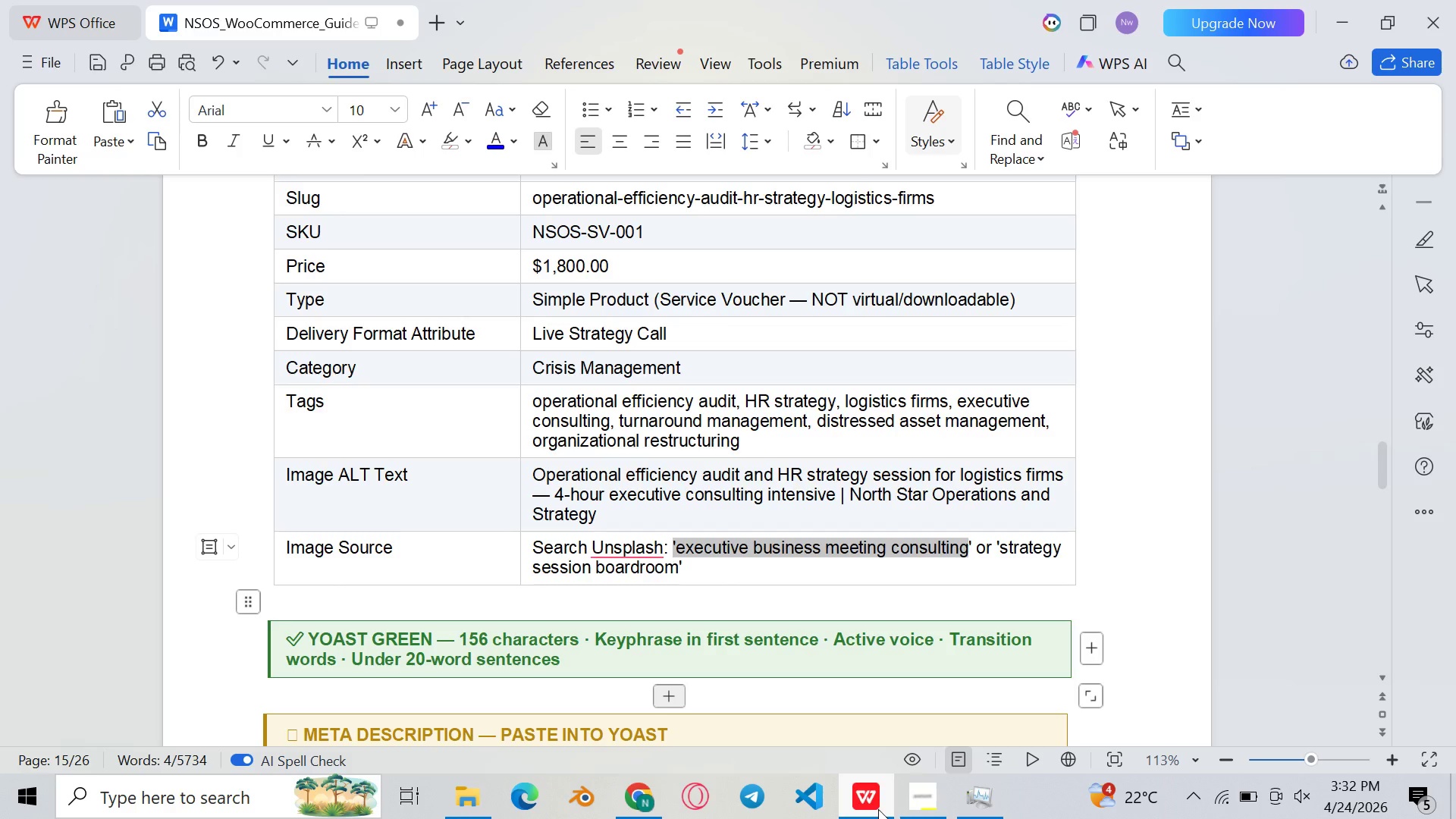 
left_click([878, 809])
 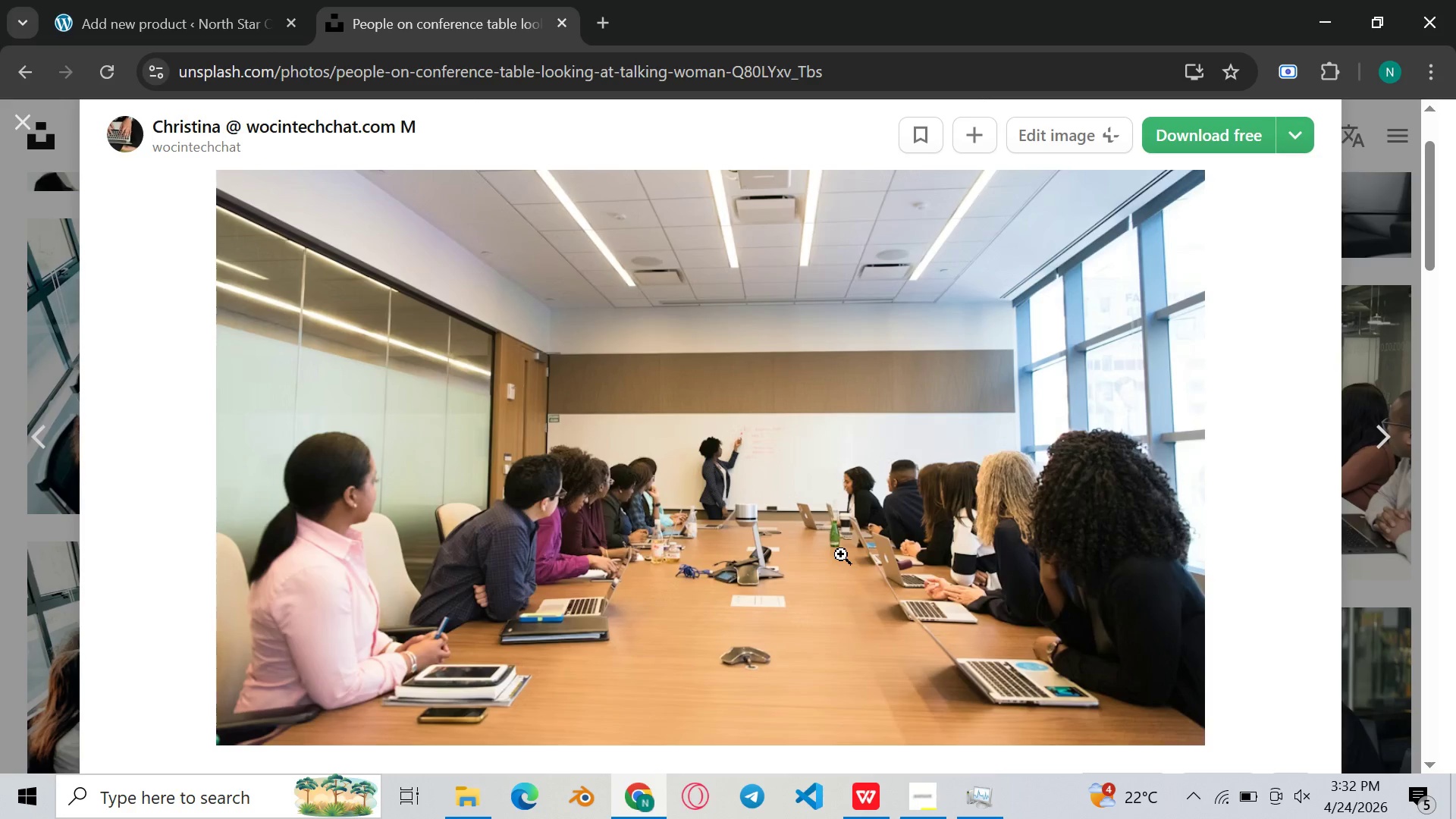 
key(Meta+Shift+ShiftLeft)
 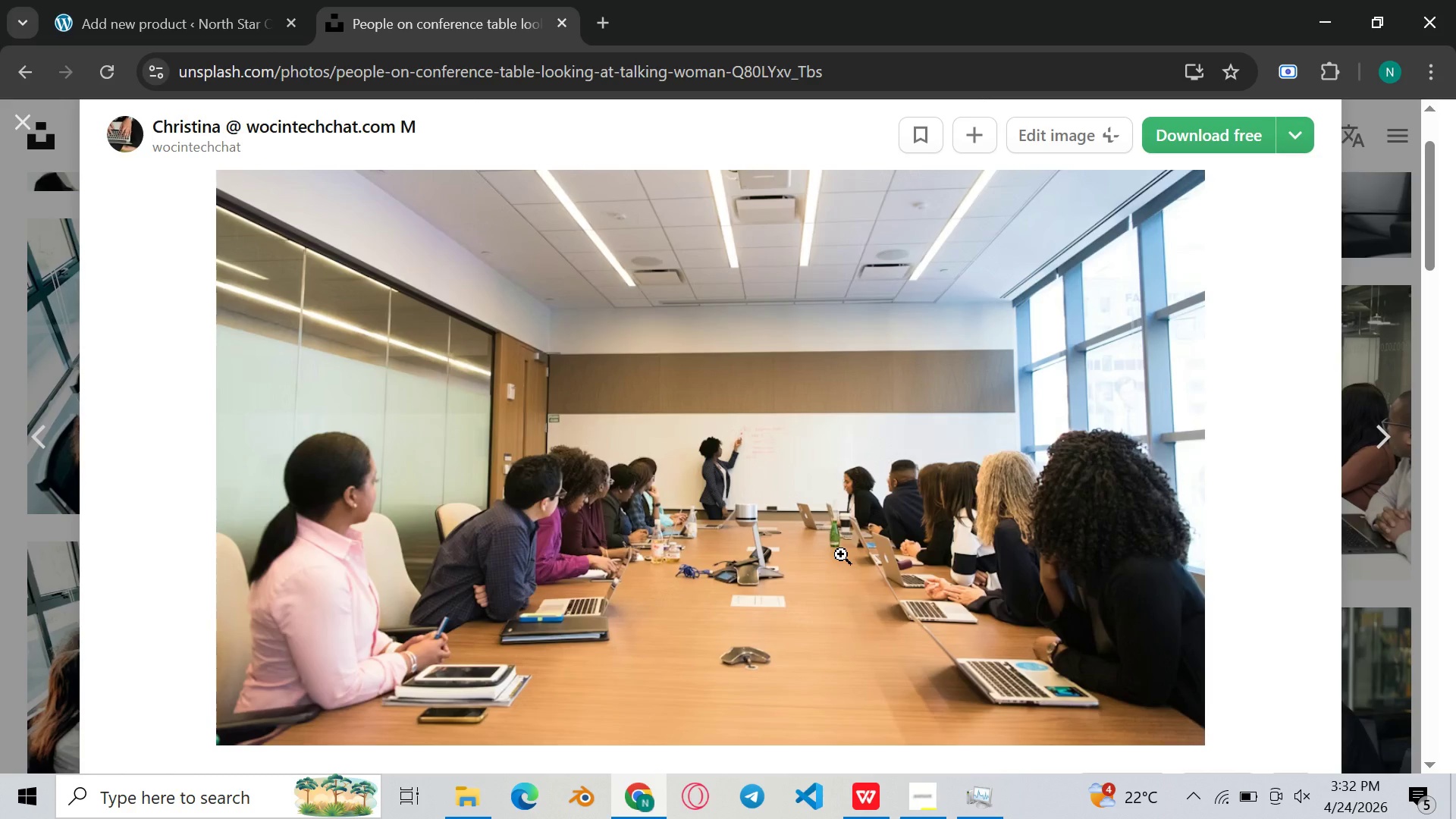 
key(Meta+Shift+S)
 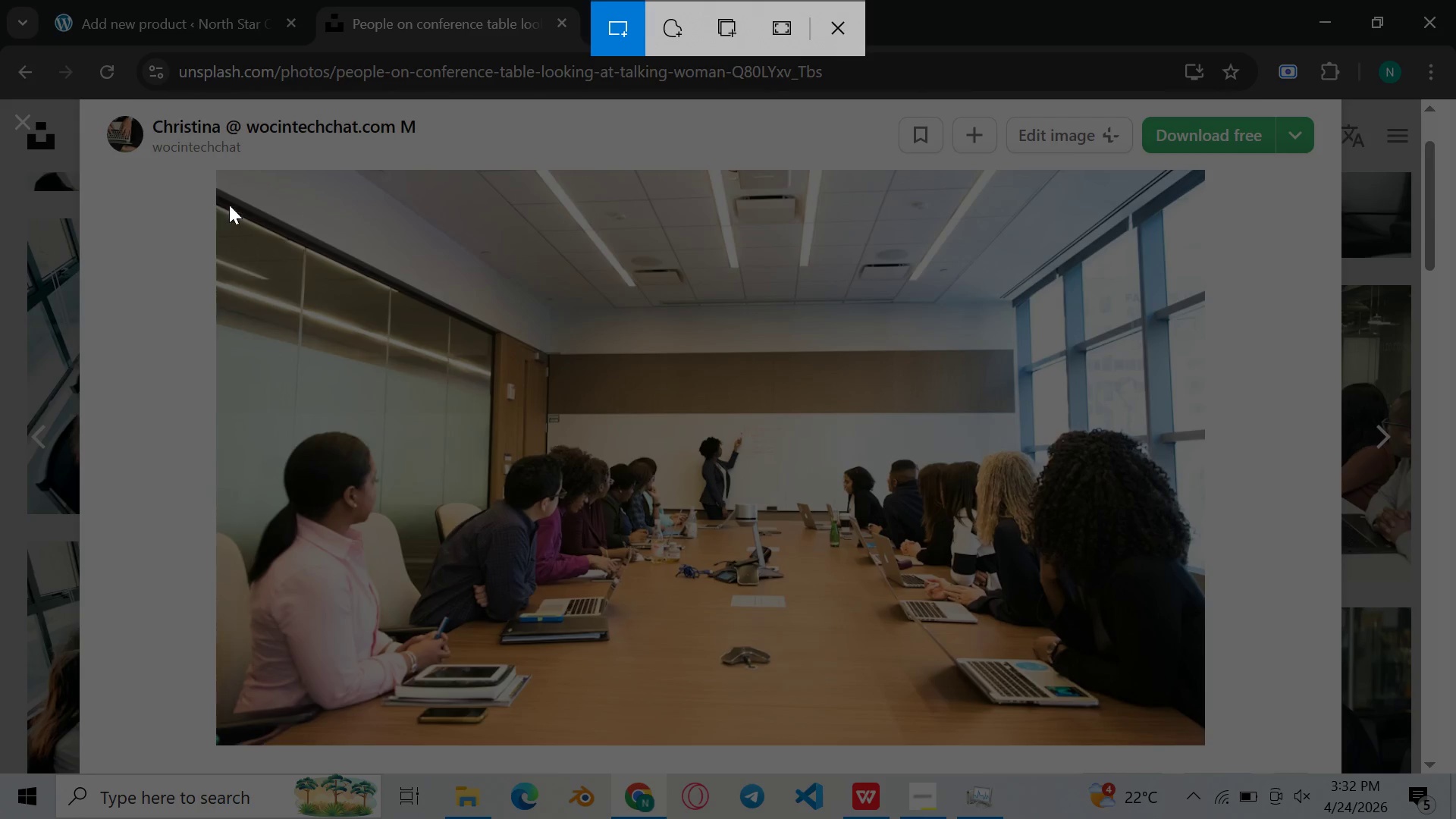 
left_click_drag(start_coordinate=[219, 175], to_coordinate=[1199, 736])
 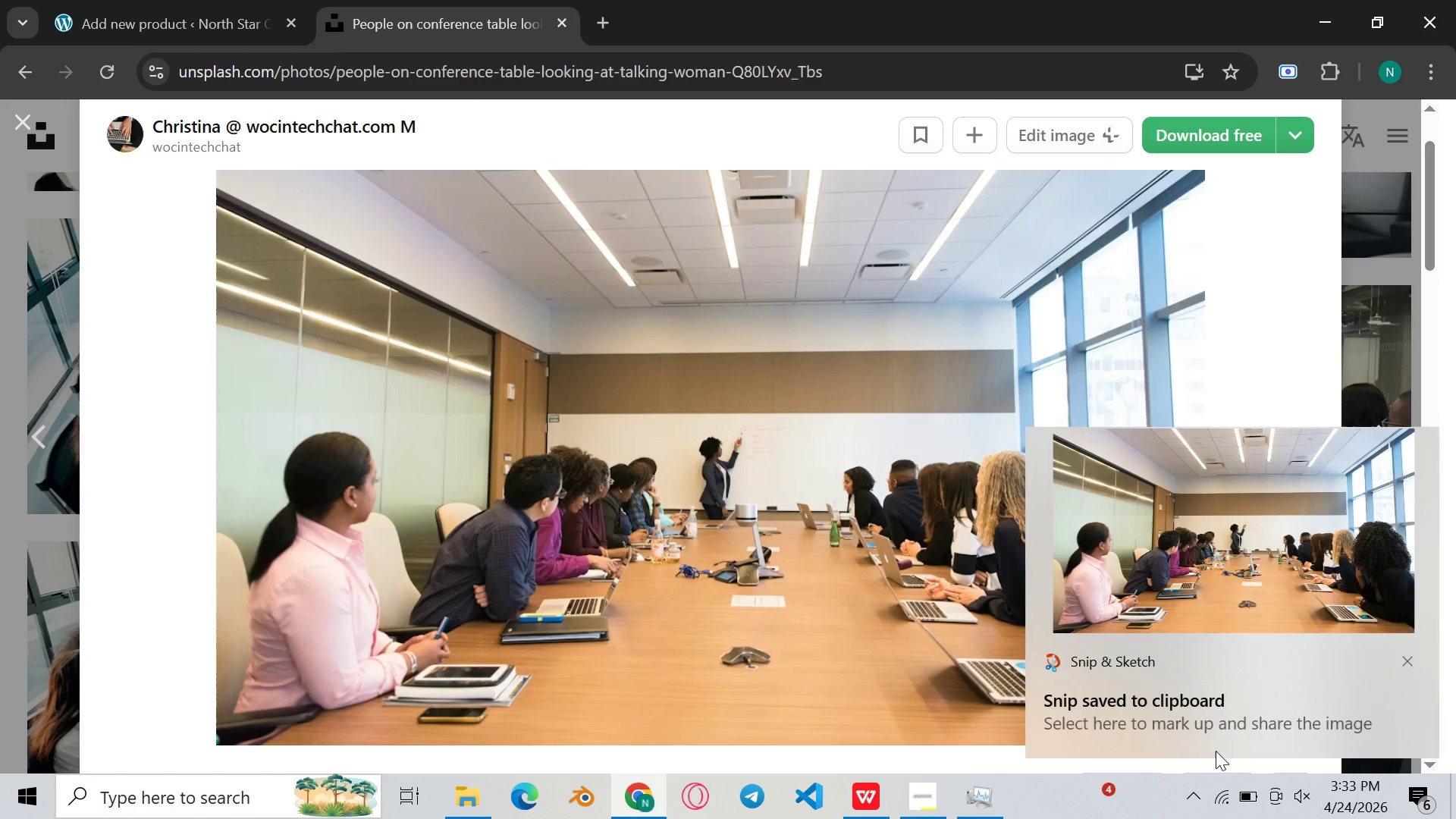 
left_click([1303, 598])
 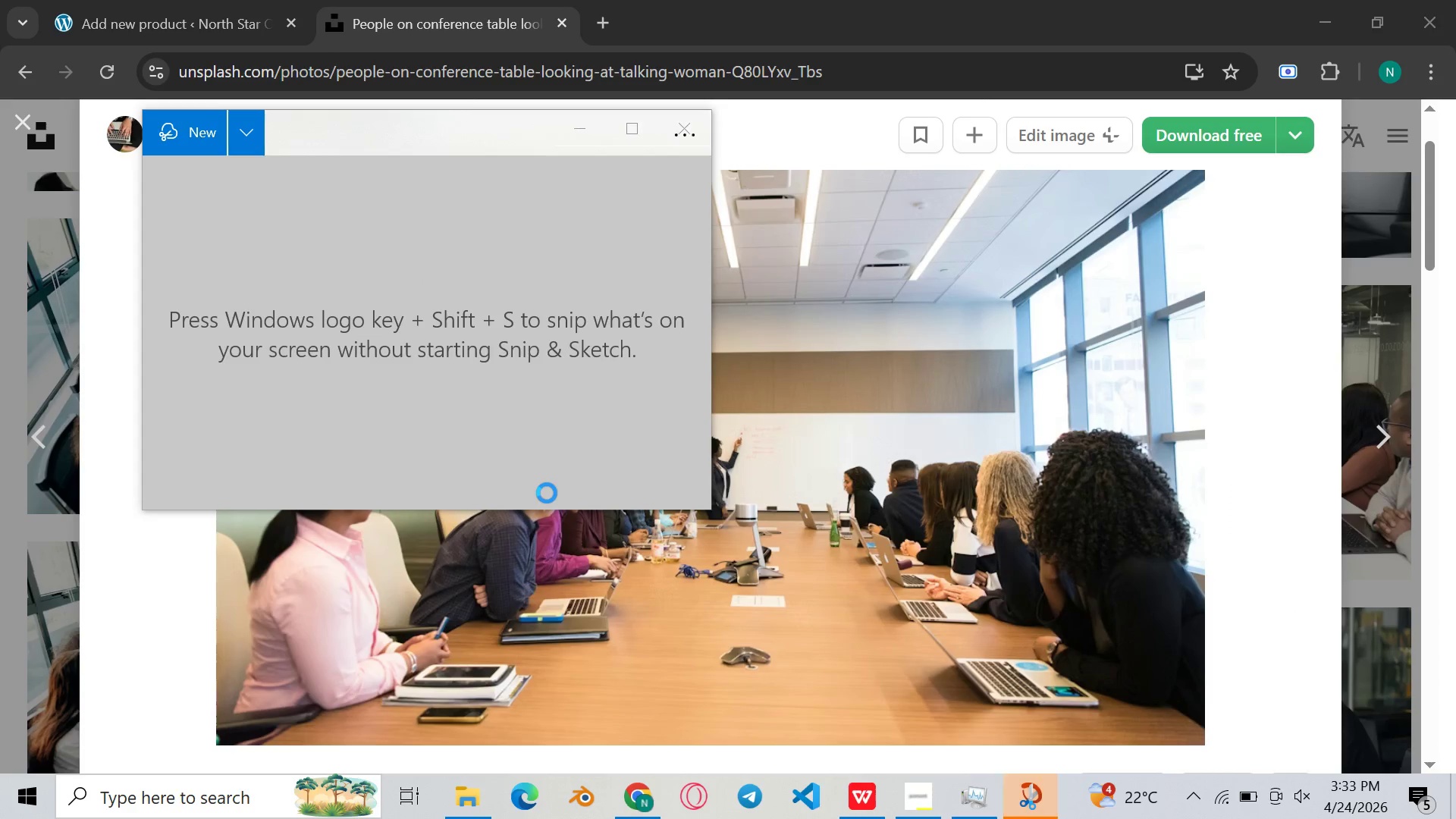 
left_click([544, 494])
 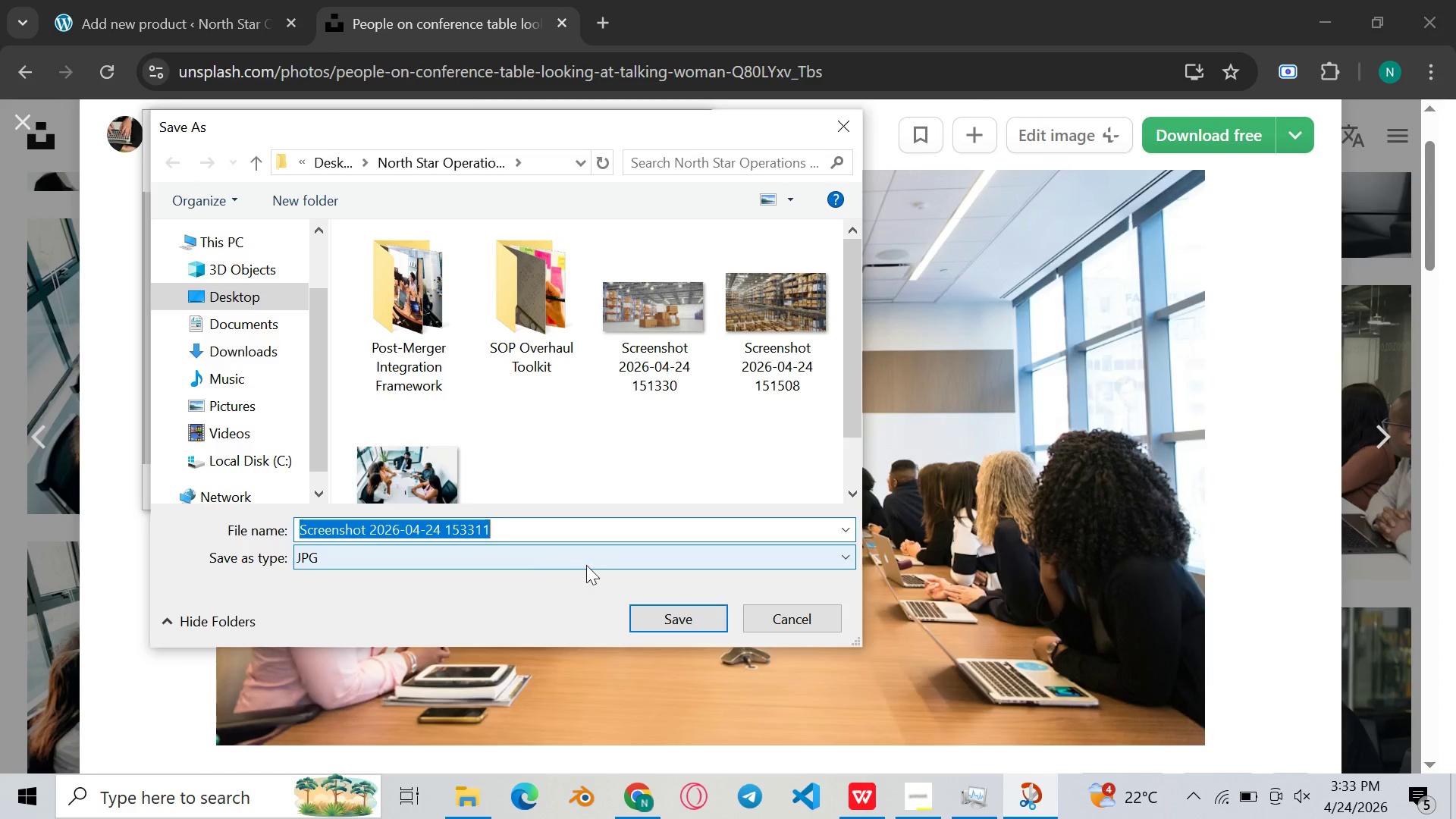 
left_click([676, 626])
 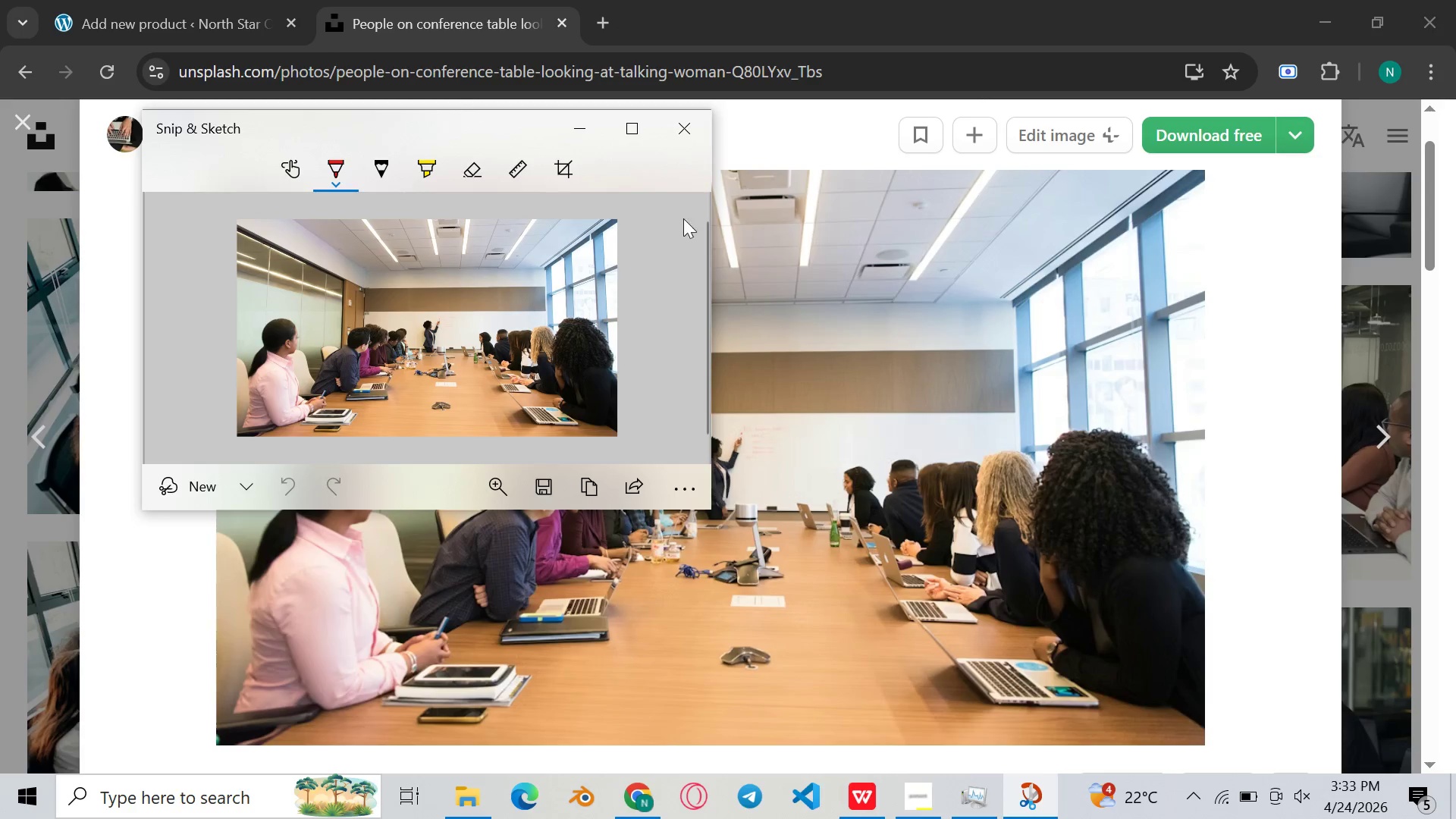 
left_click([679, 124])
 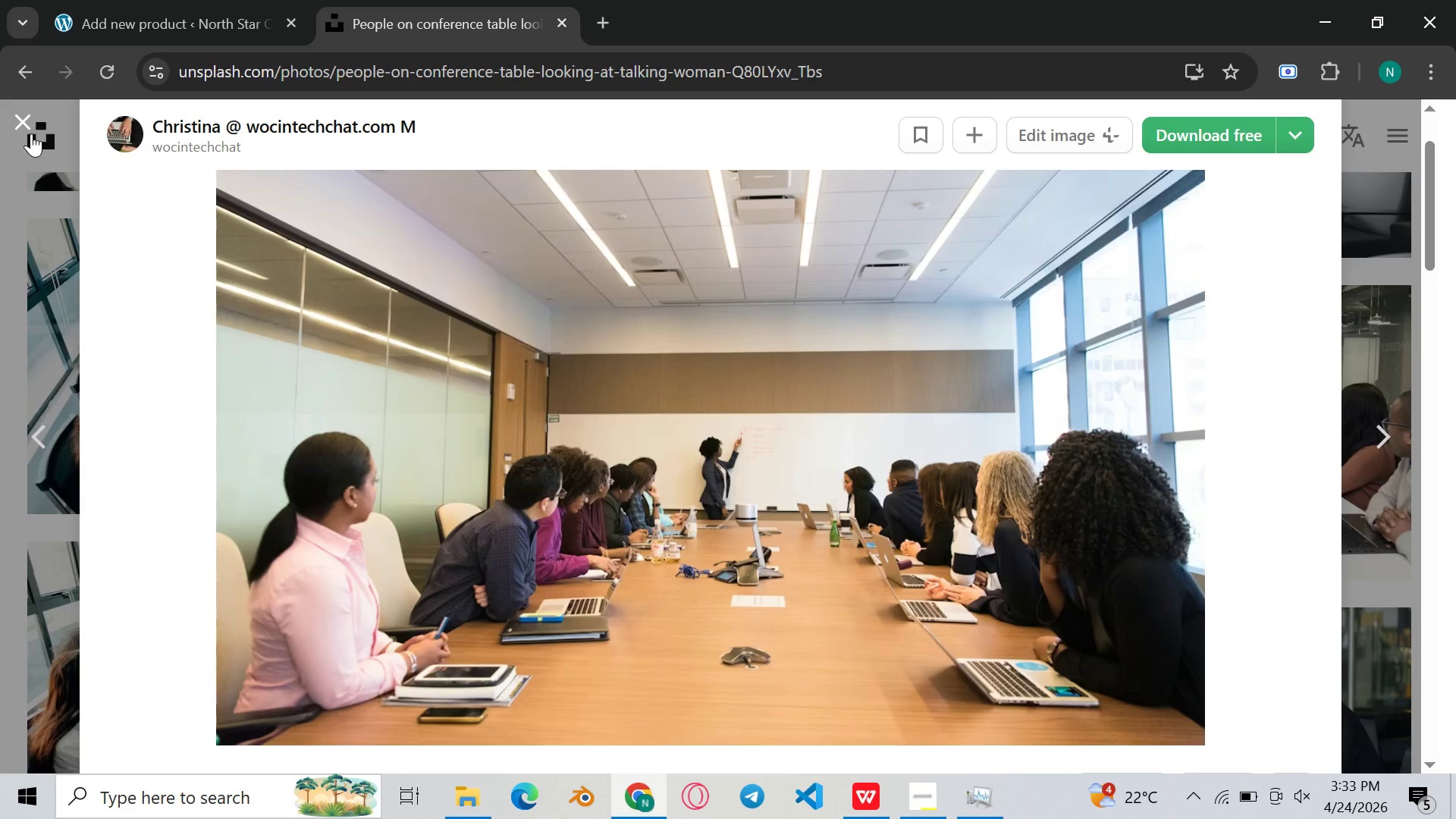 
left_click([31, 133])
 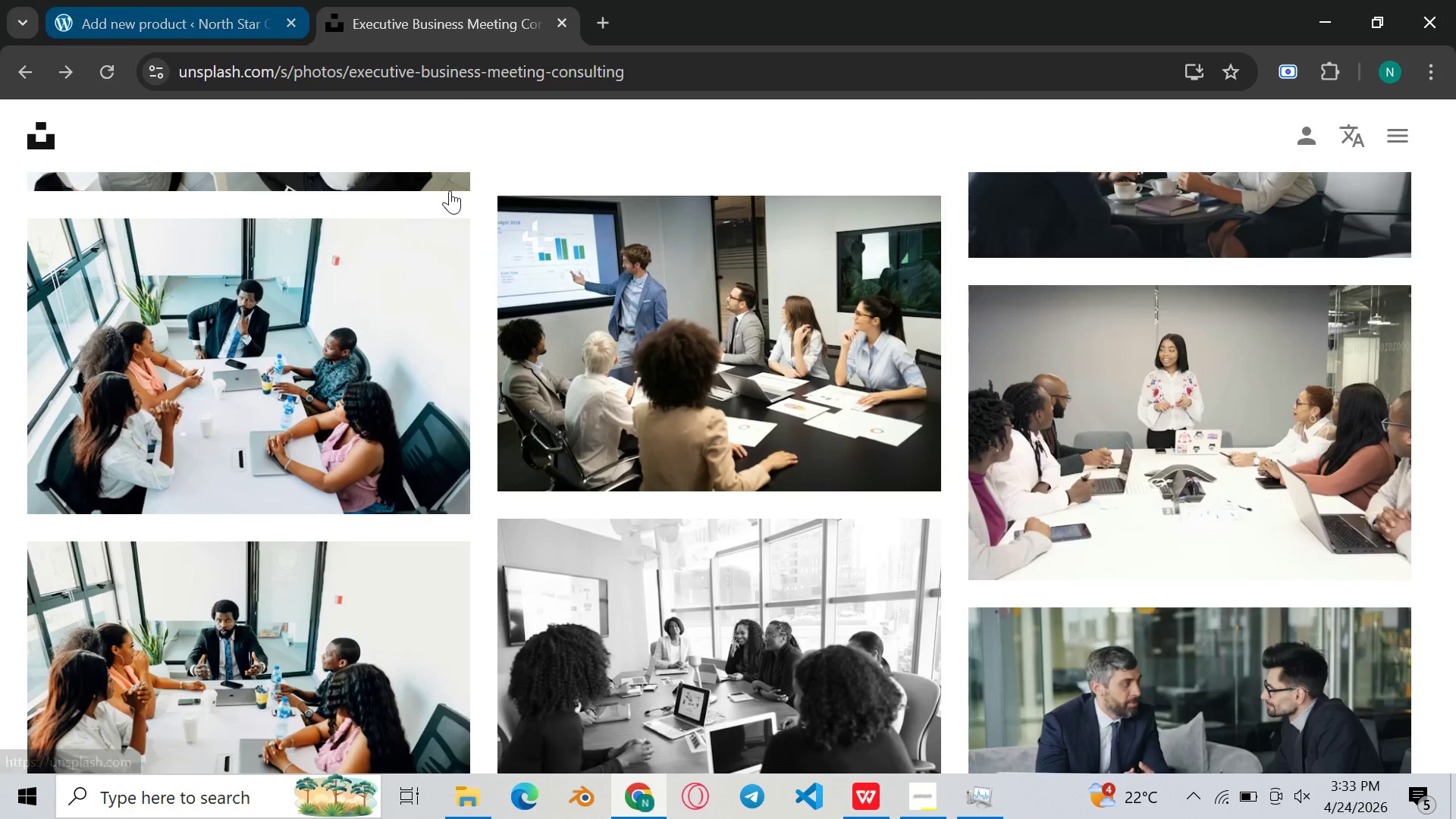 
left_click([454, 188])
 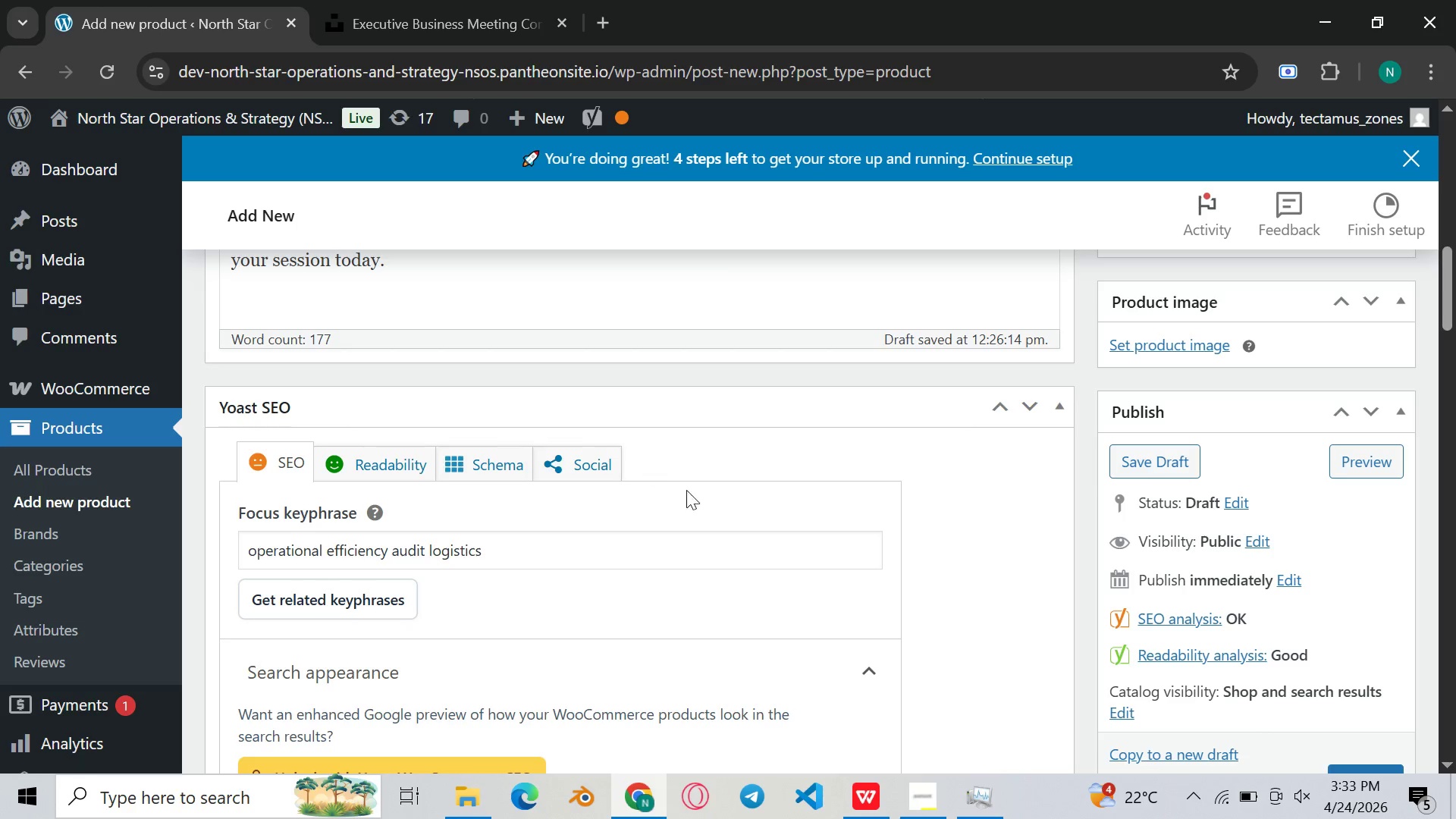 
scroll: coordinate [1278, 614], scroll_direction: up, amount: 3.0
 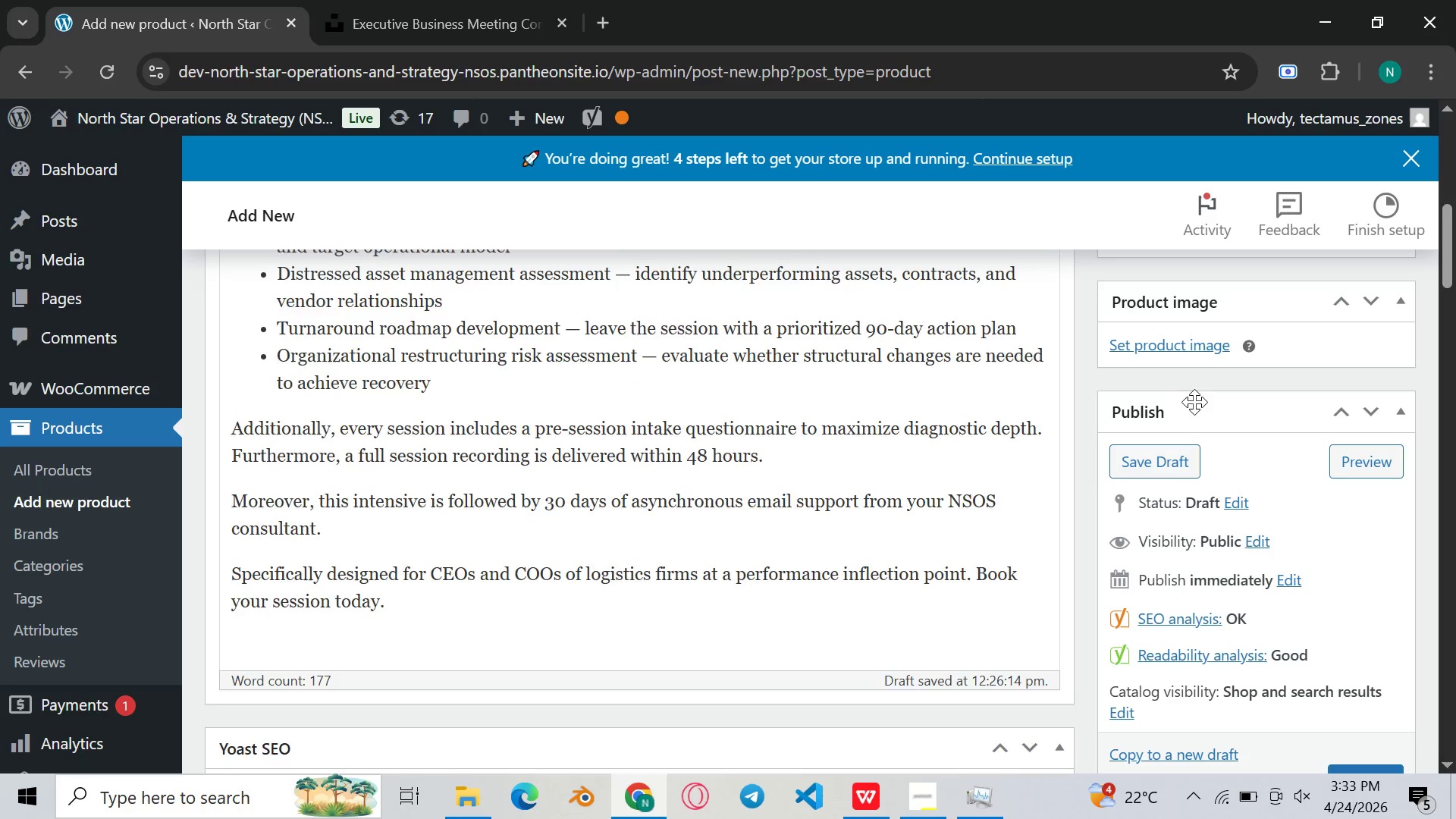 
scroll: coordinate [1216, 475], scroll_direction: down, amount: 11.0
 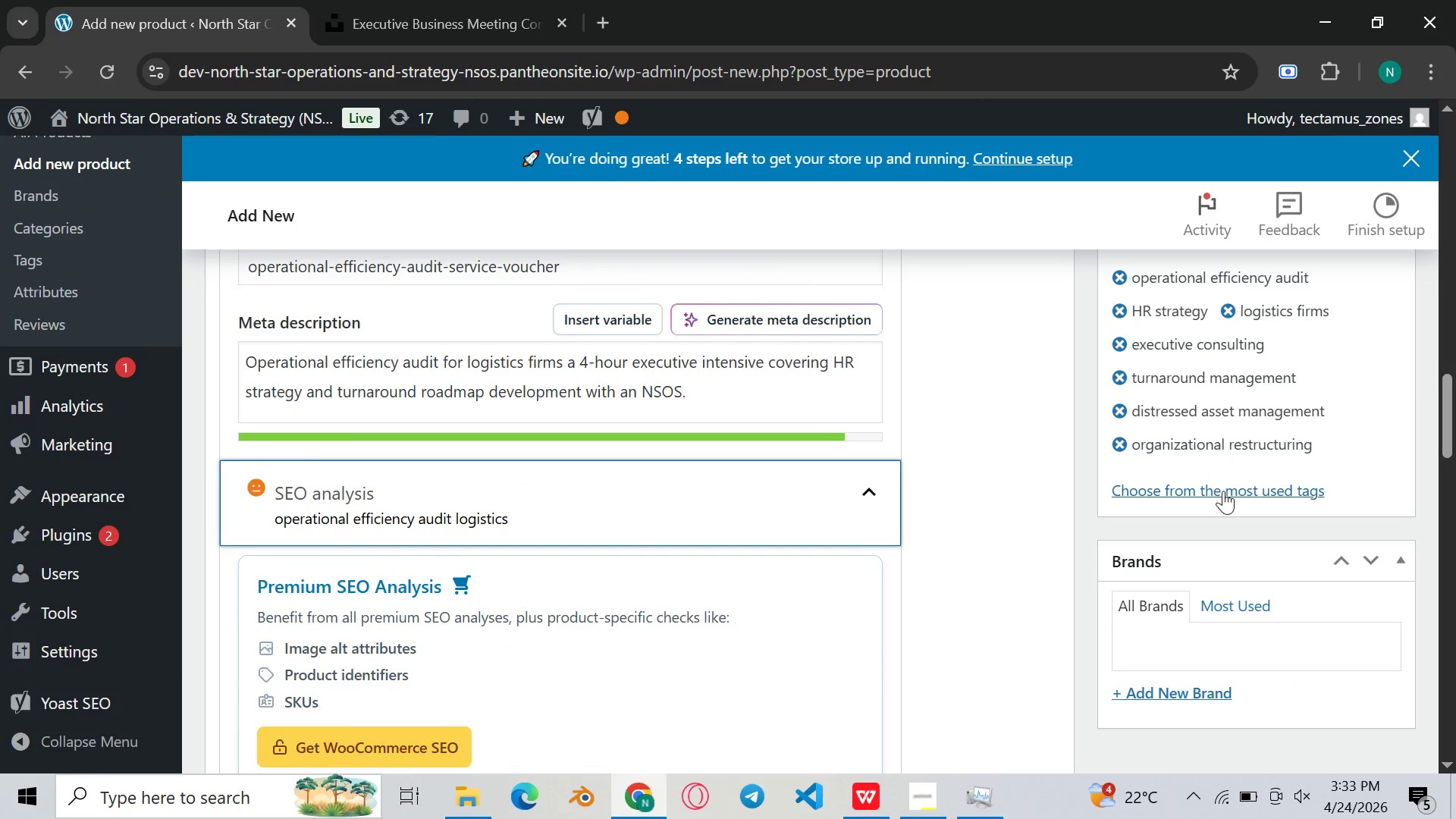 
scroll: coordinate [1169, 347], scroll_direction: up, amount: 6.0
 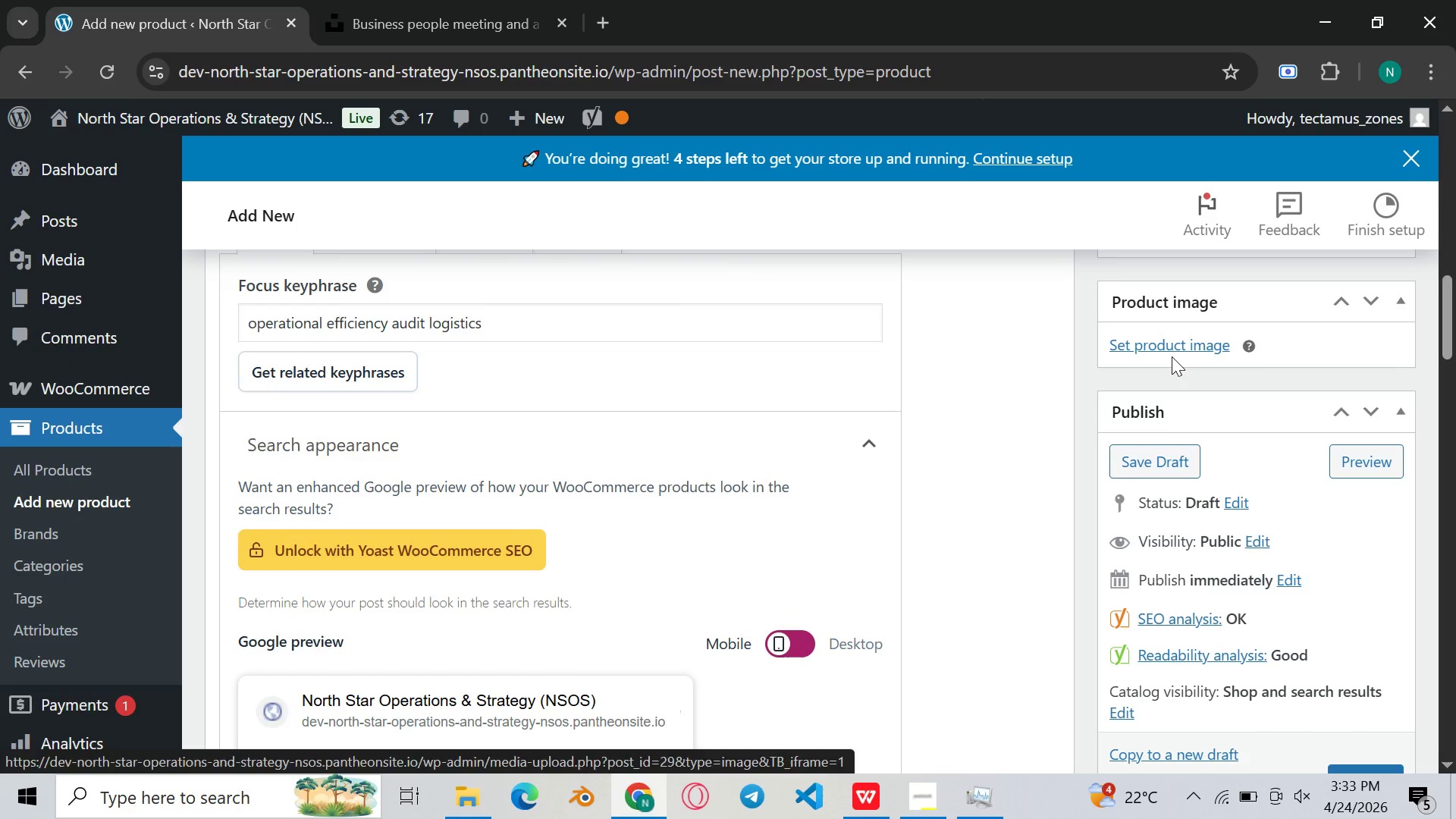 
left_click([1170, 345])
 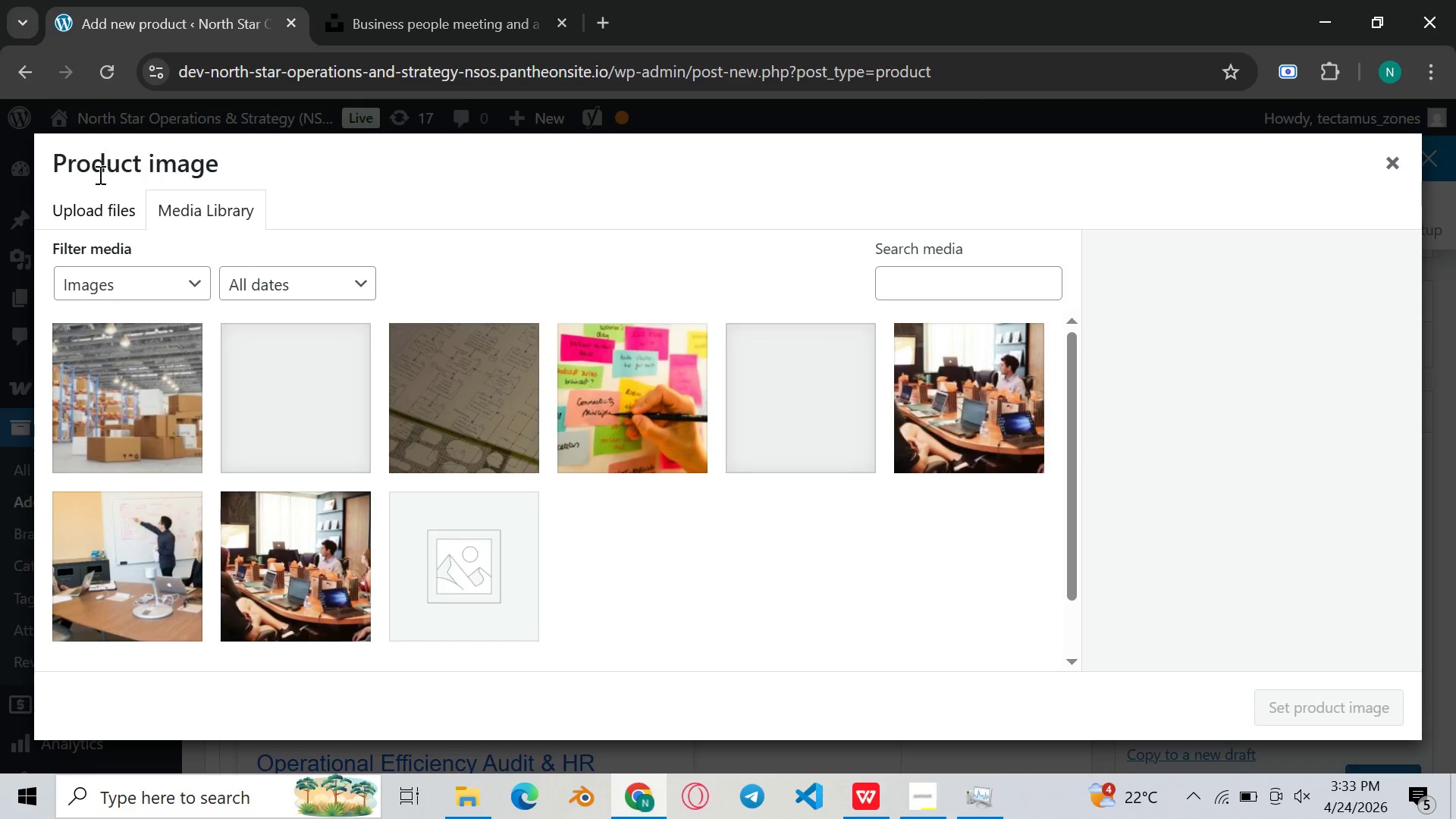 
left_click([94, 217])
 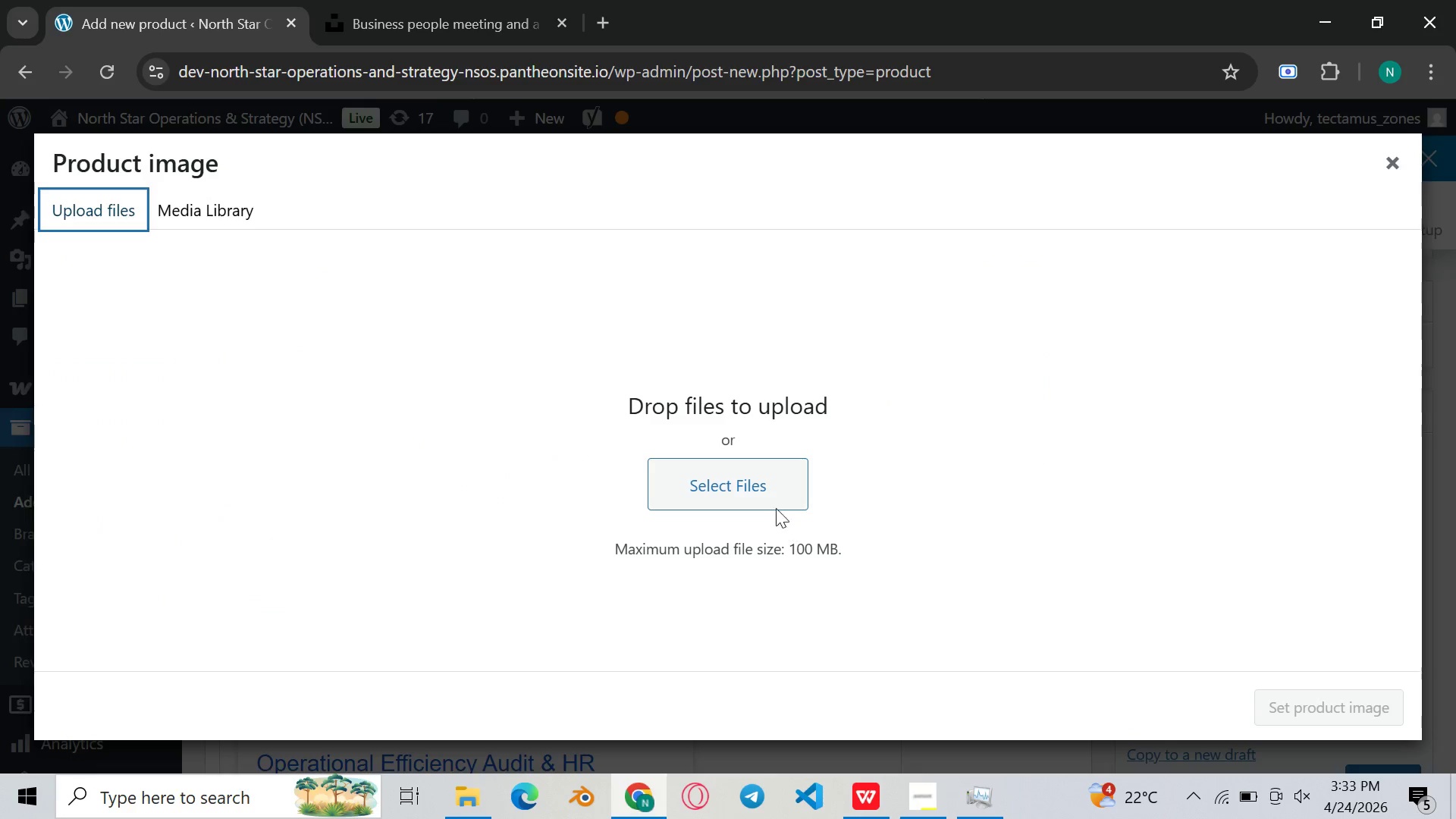 
left_click([746, 479])
 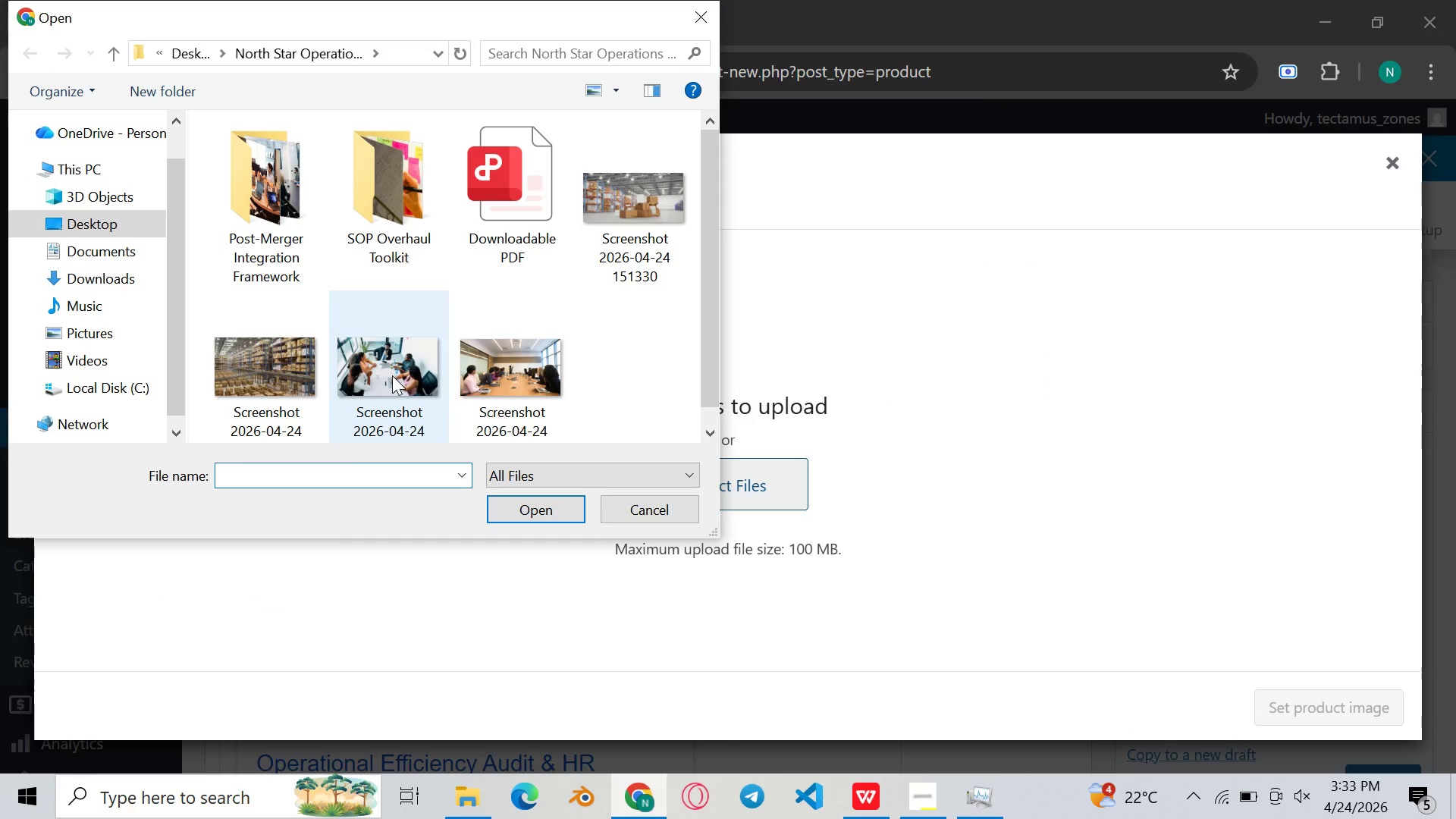 
left_click([535, 378])
 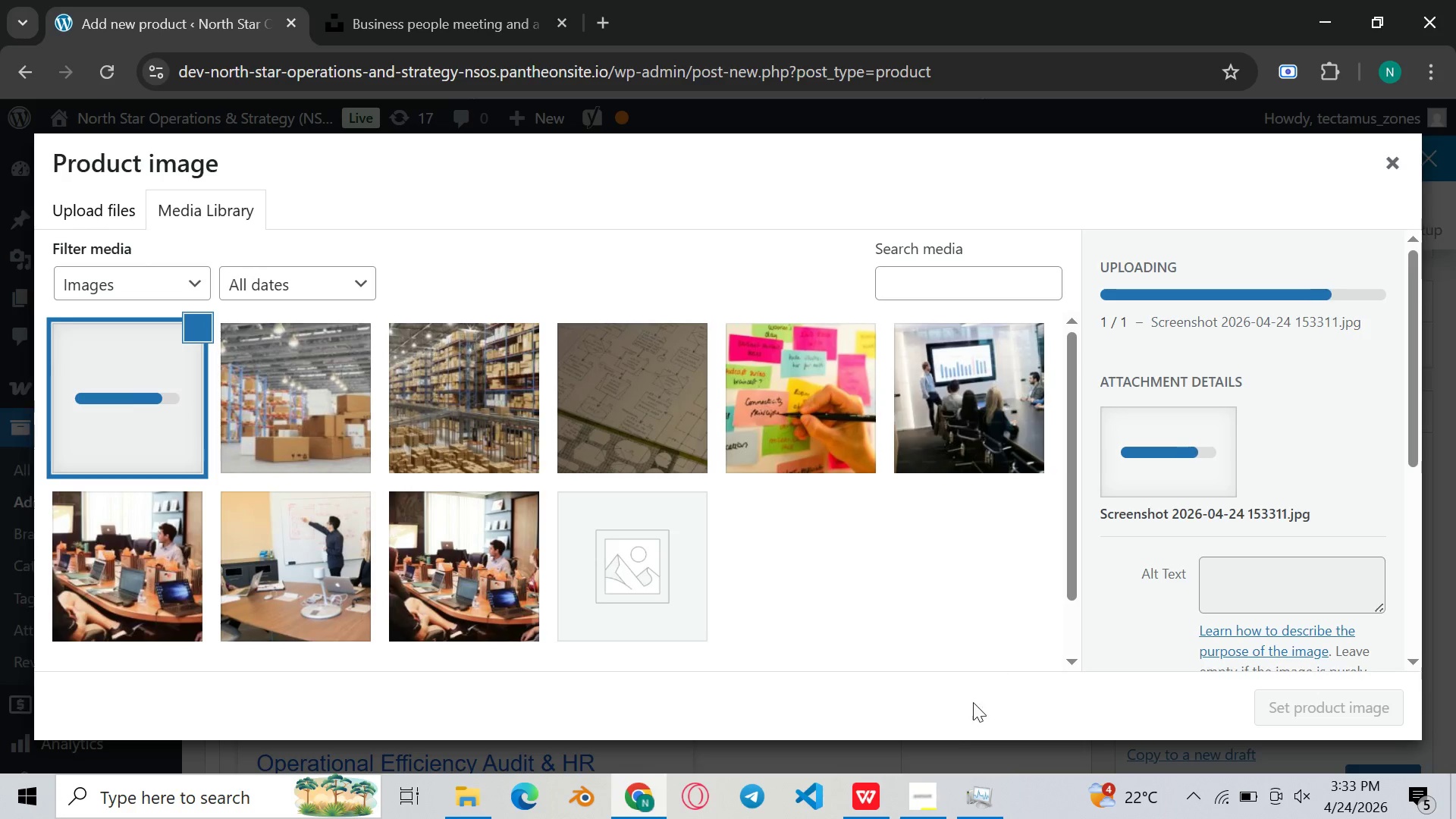 
left_click([869, 787])
 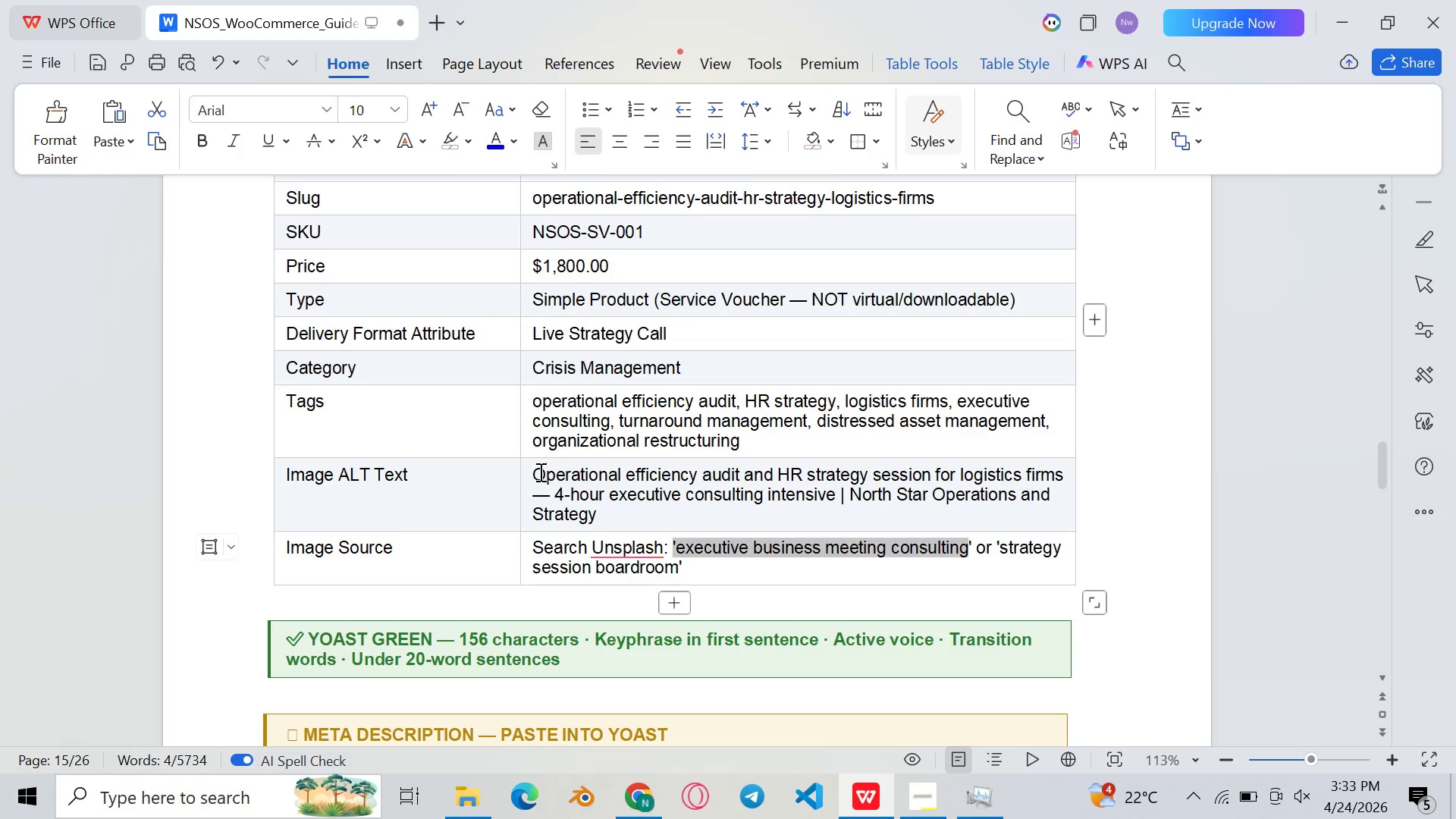 
left_click_drag(start_coordinate=[535, 473], to_coordinate=[613, 521])
 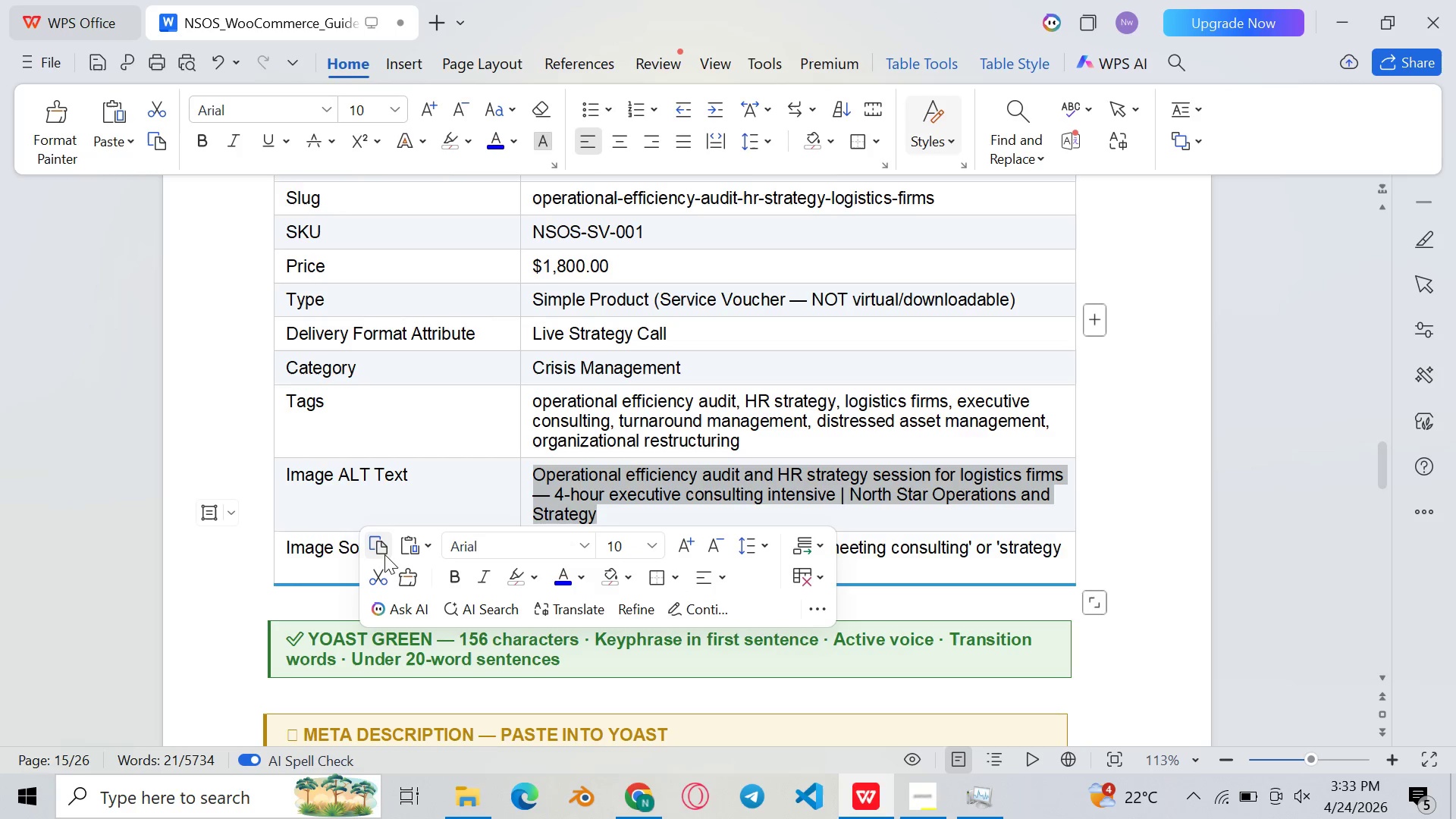 
left_click([388, 554])
 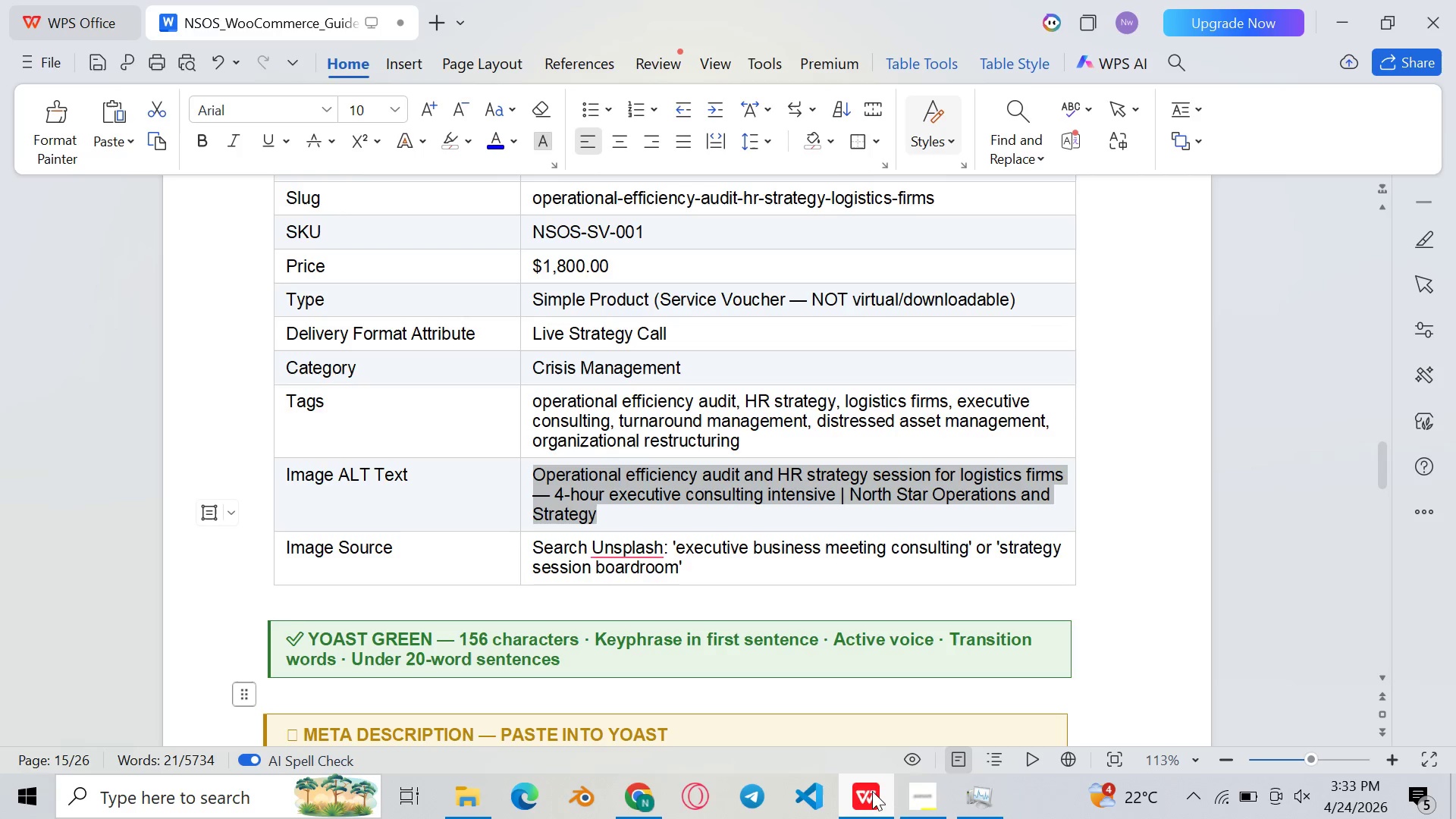 
left_click([875, 783])
 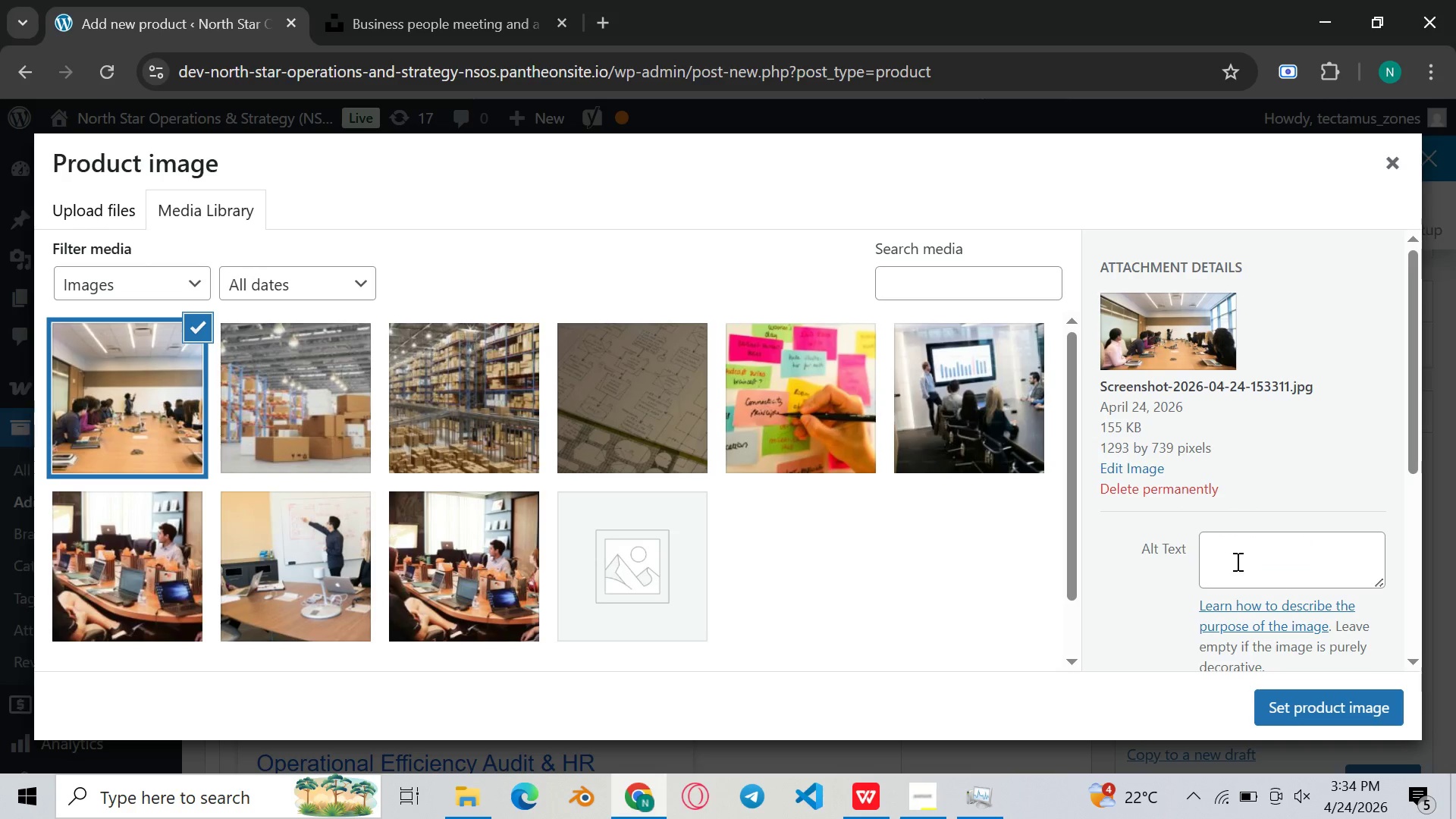 
left_click([1254, 548])
 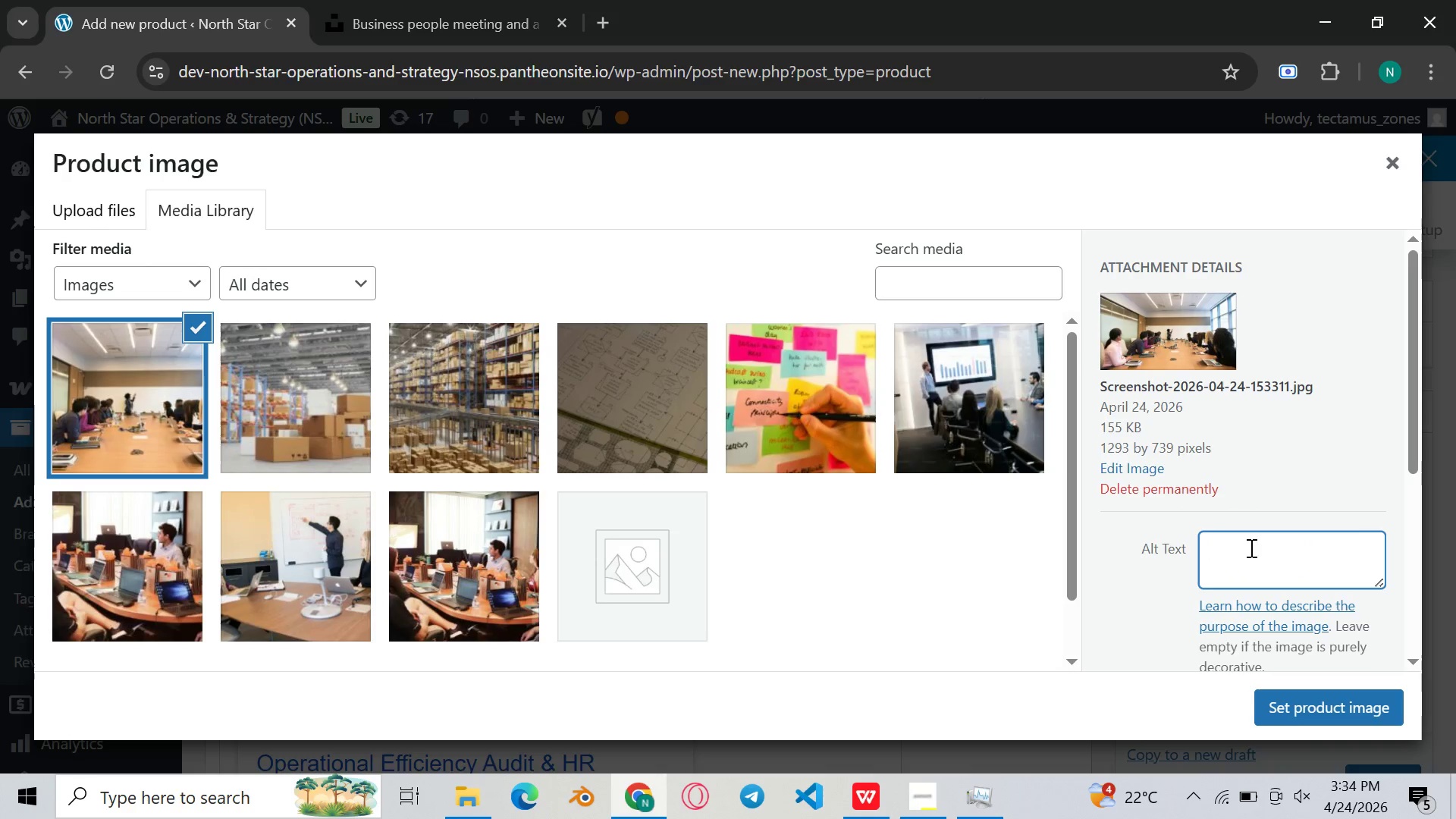 
key(Control+V)
 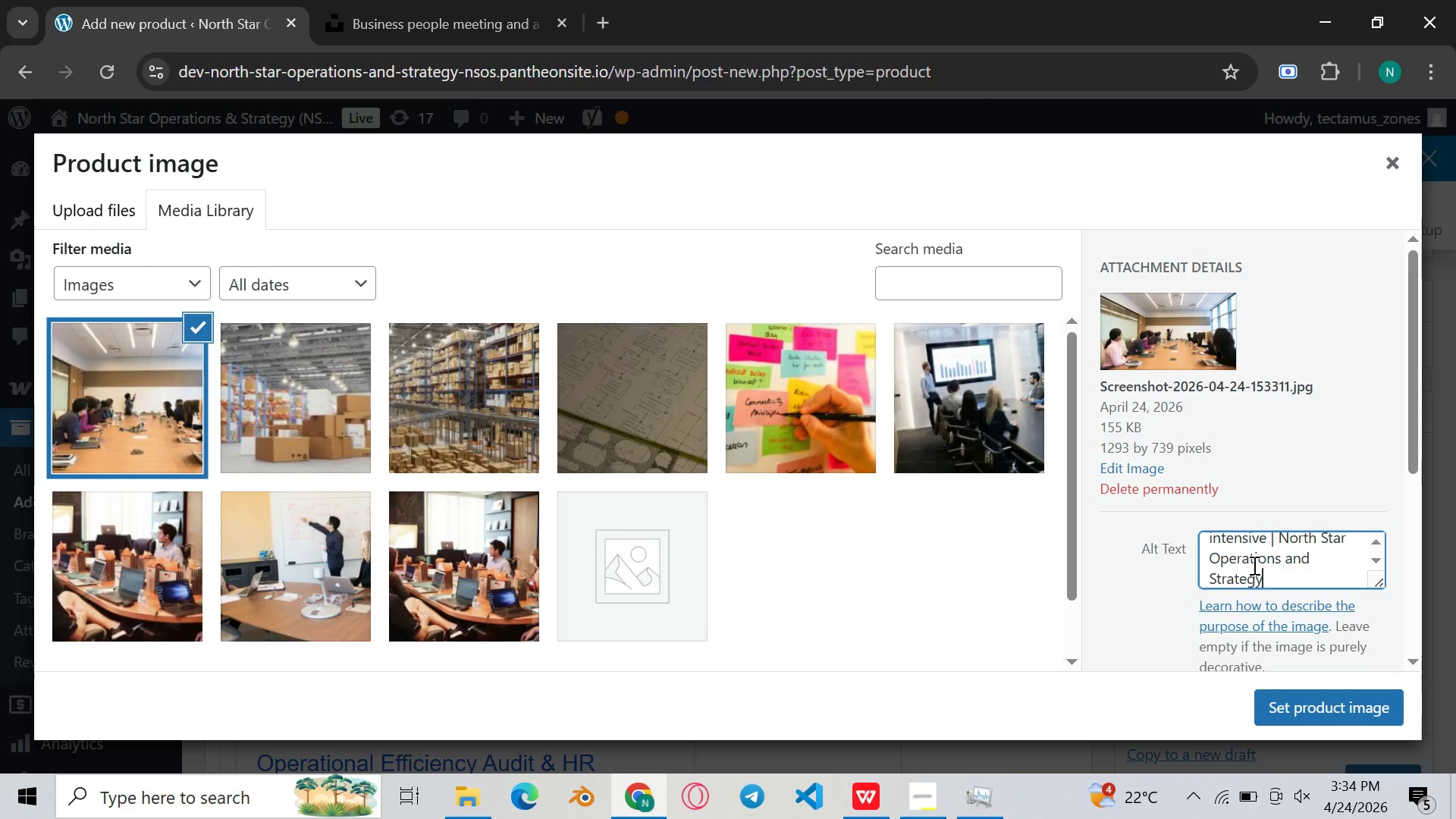 
scroll: coordinate [1255, 570], scroll_direction: down, amount: 3.0
 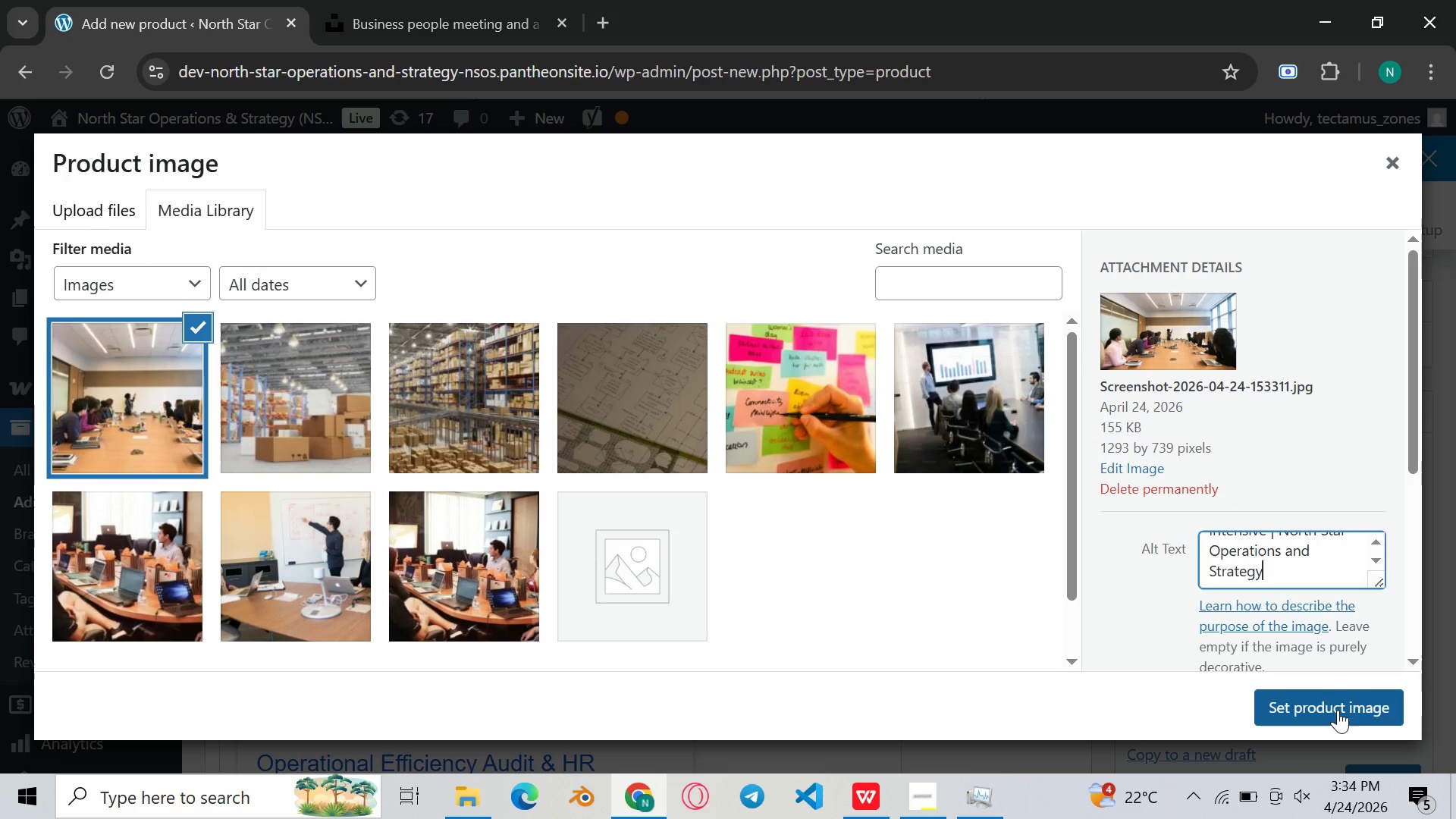 
left_click([1338, 710])
 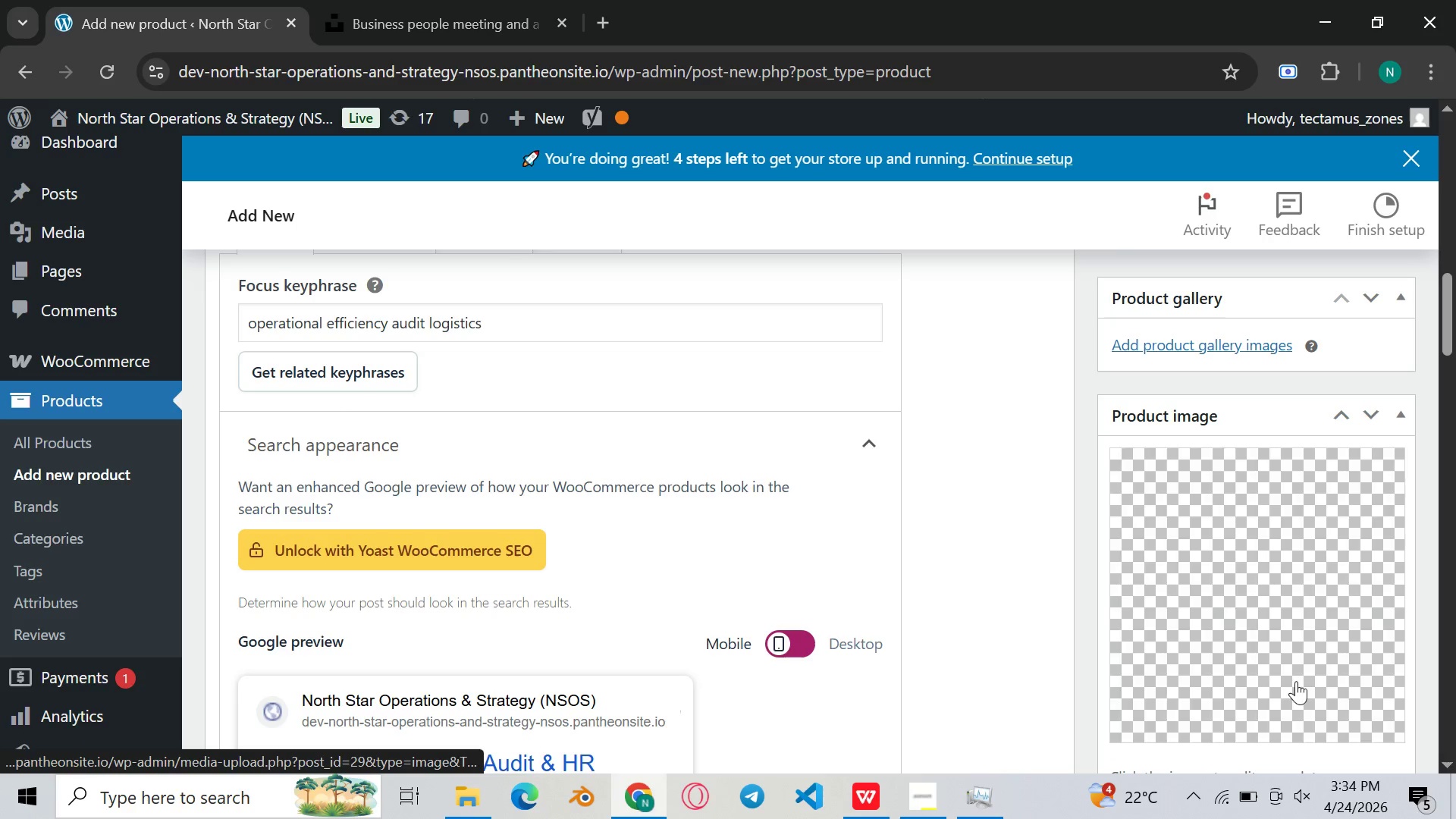 
scroll: coordinate [1119, 572], scroll_direction: none, amount: 0.0
 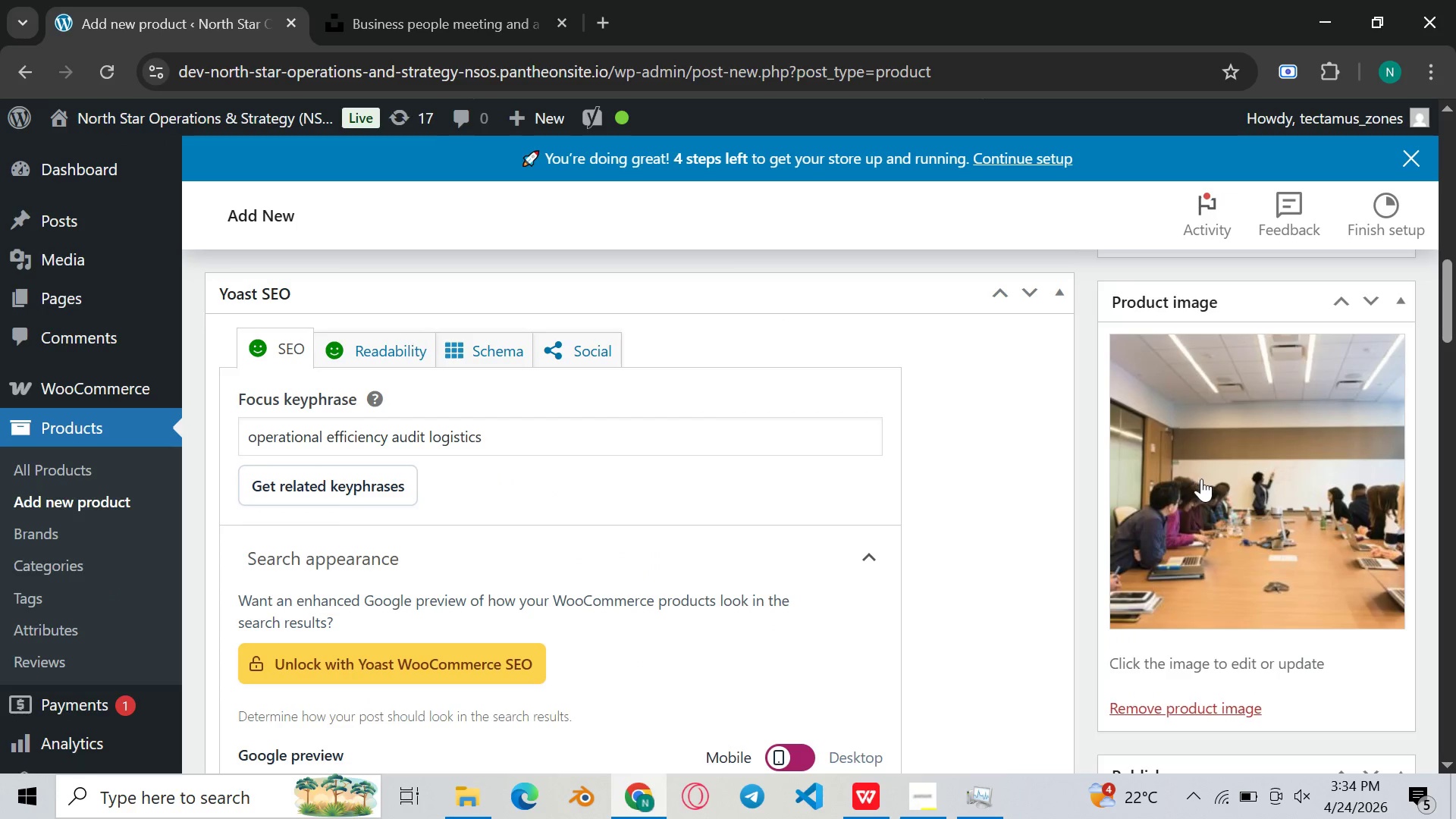 
scroll: coordinate [1207, 544], scroll_direction: down, amount: 4.0
 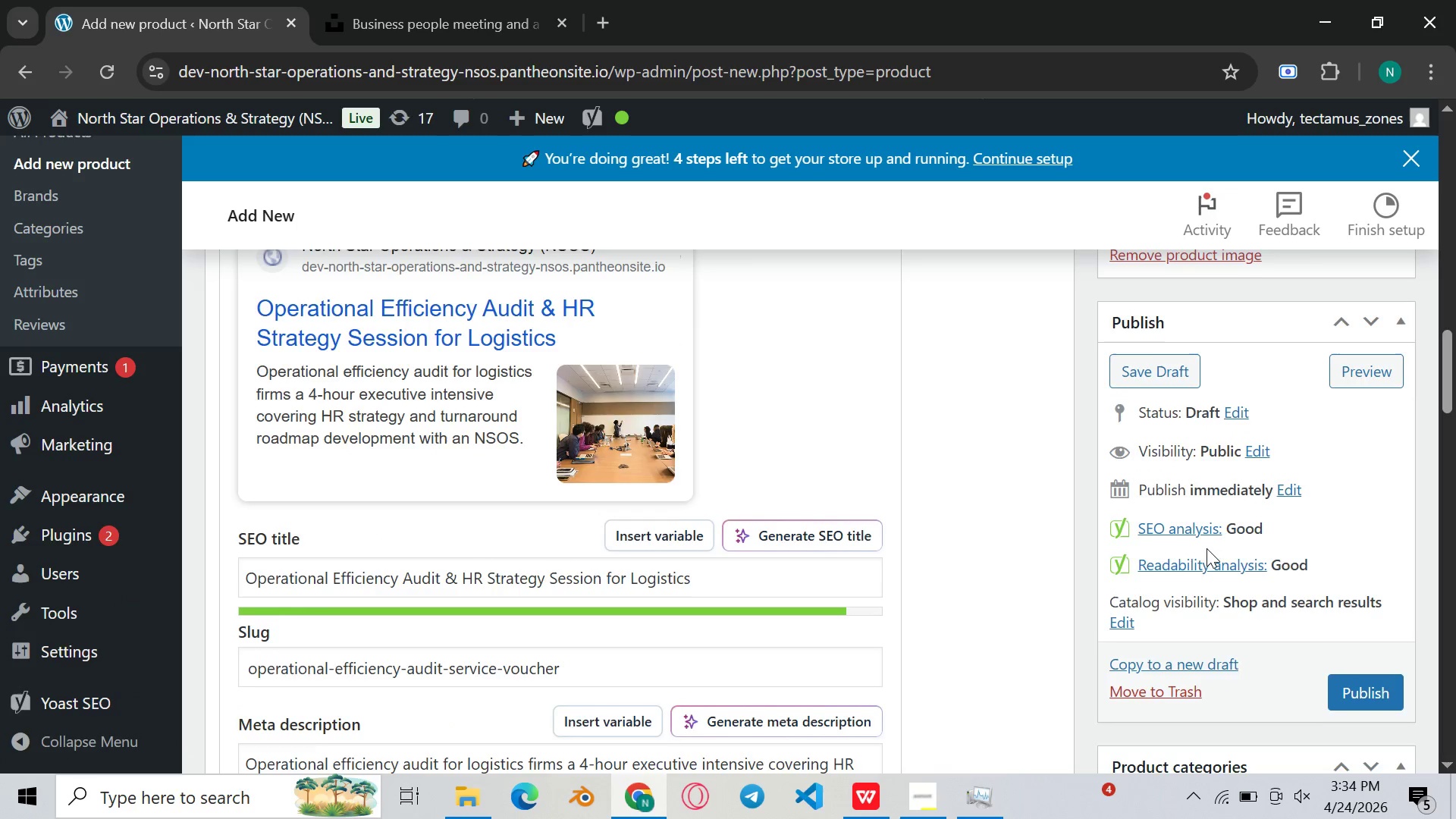 
scroll: coordinate [1208, 548], scroll_direction: up, amount: 7.0
 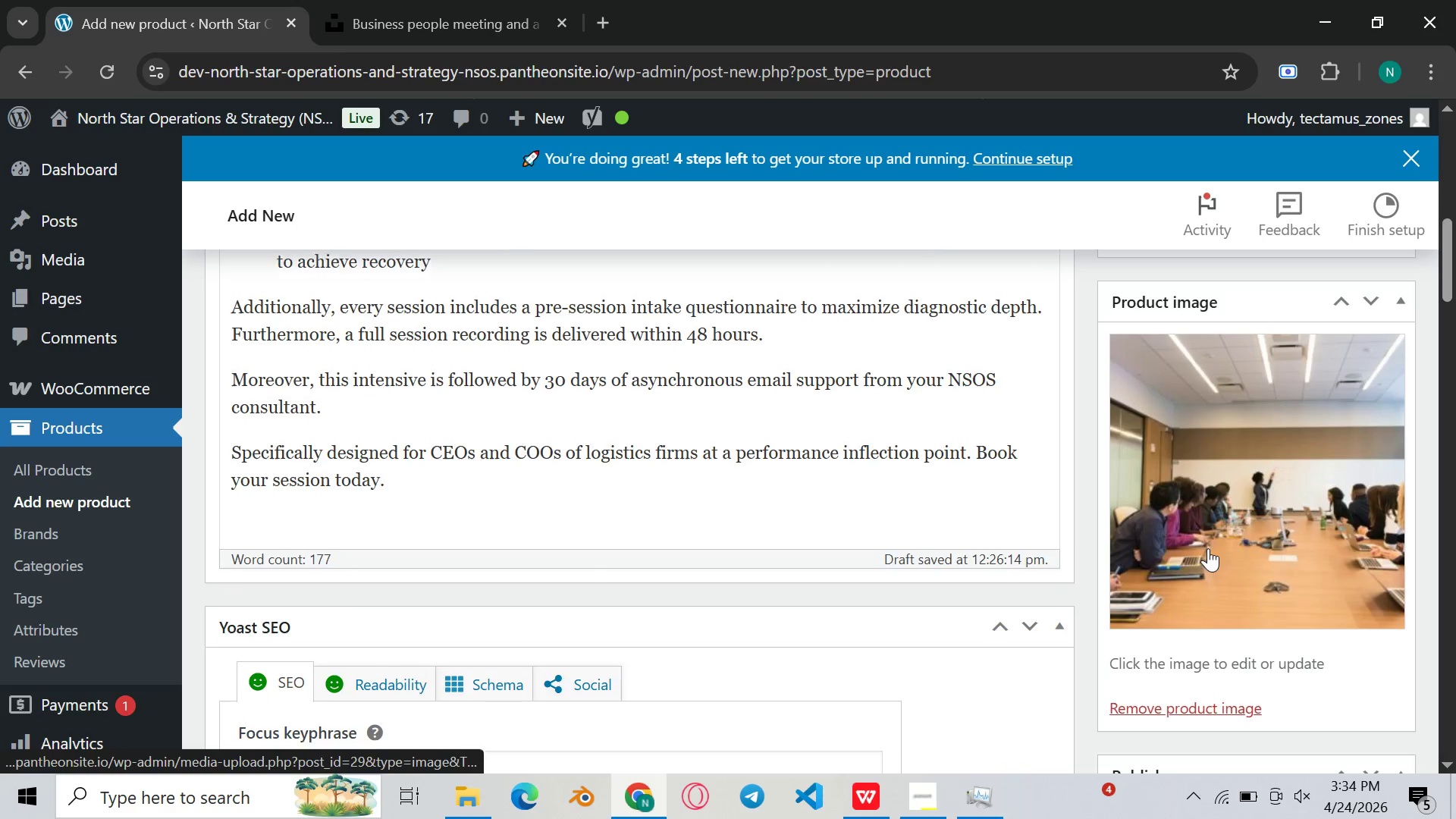 
scroll: coordinate [1208, 548], scroll_direction: down, amount: 1.0
 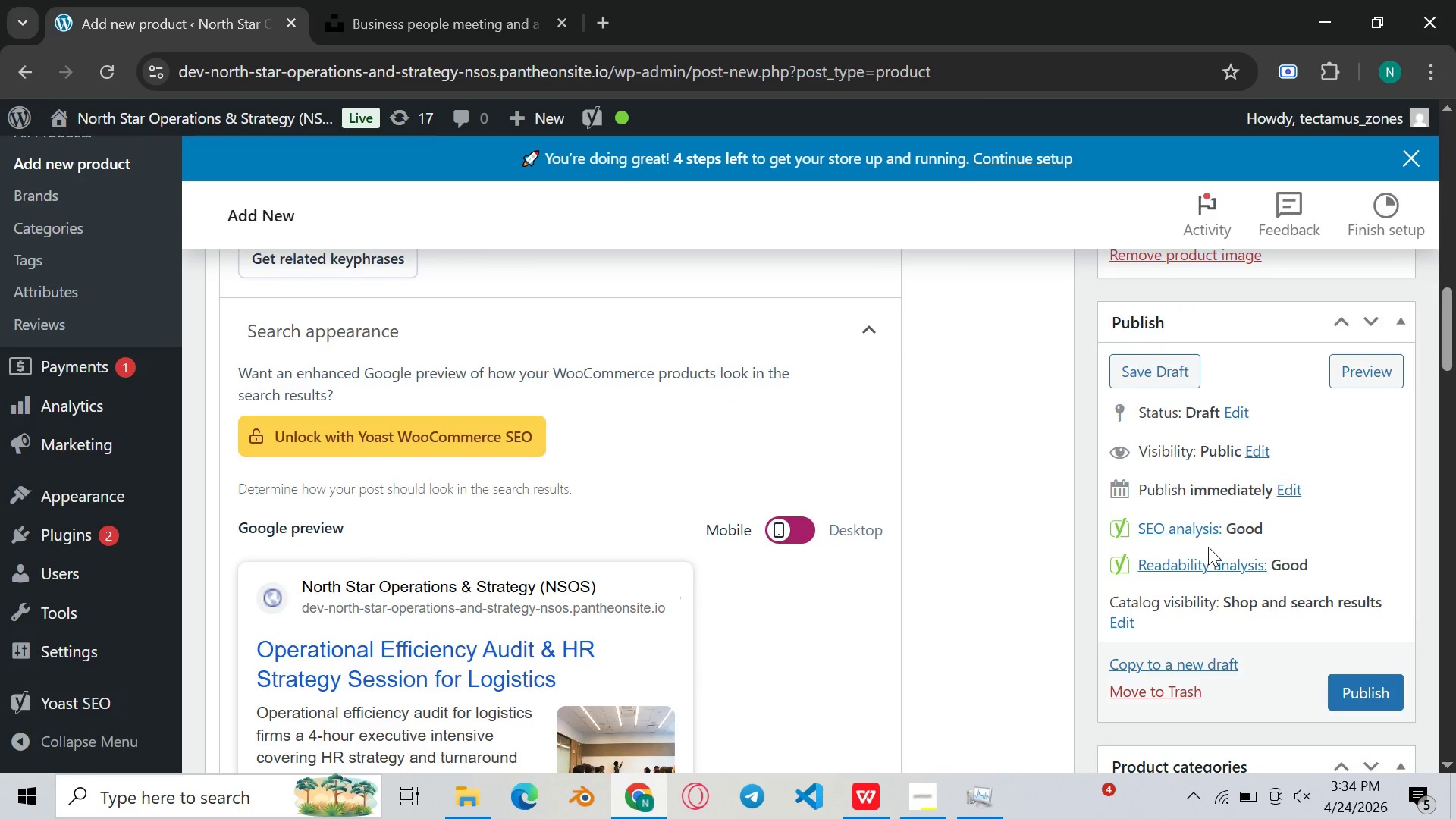 
scroll: coordinate [1208, 546], scroll_direction: up, amount: 11.0
 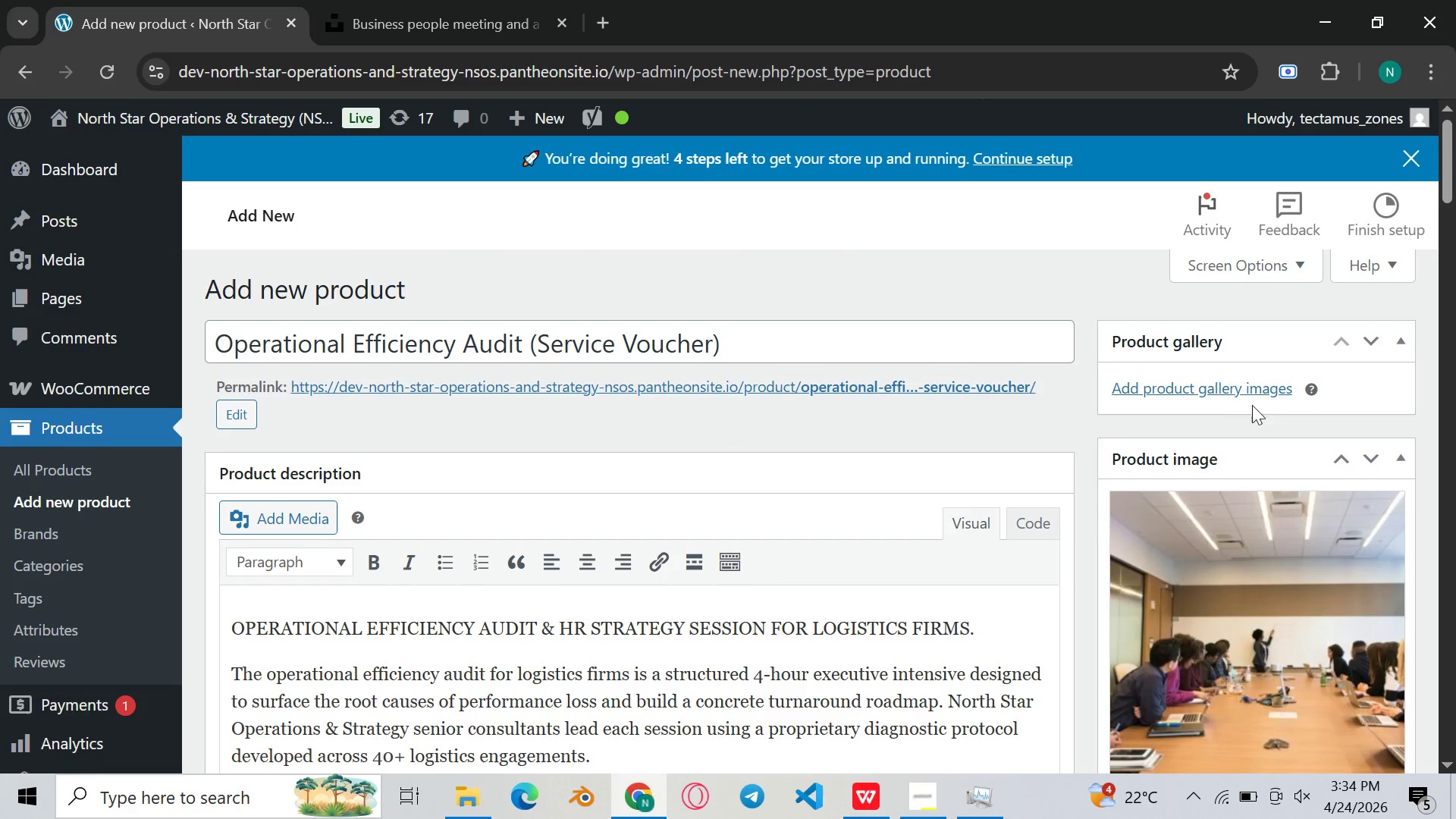 
left_click([1234, 385])
 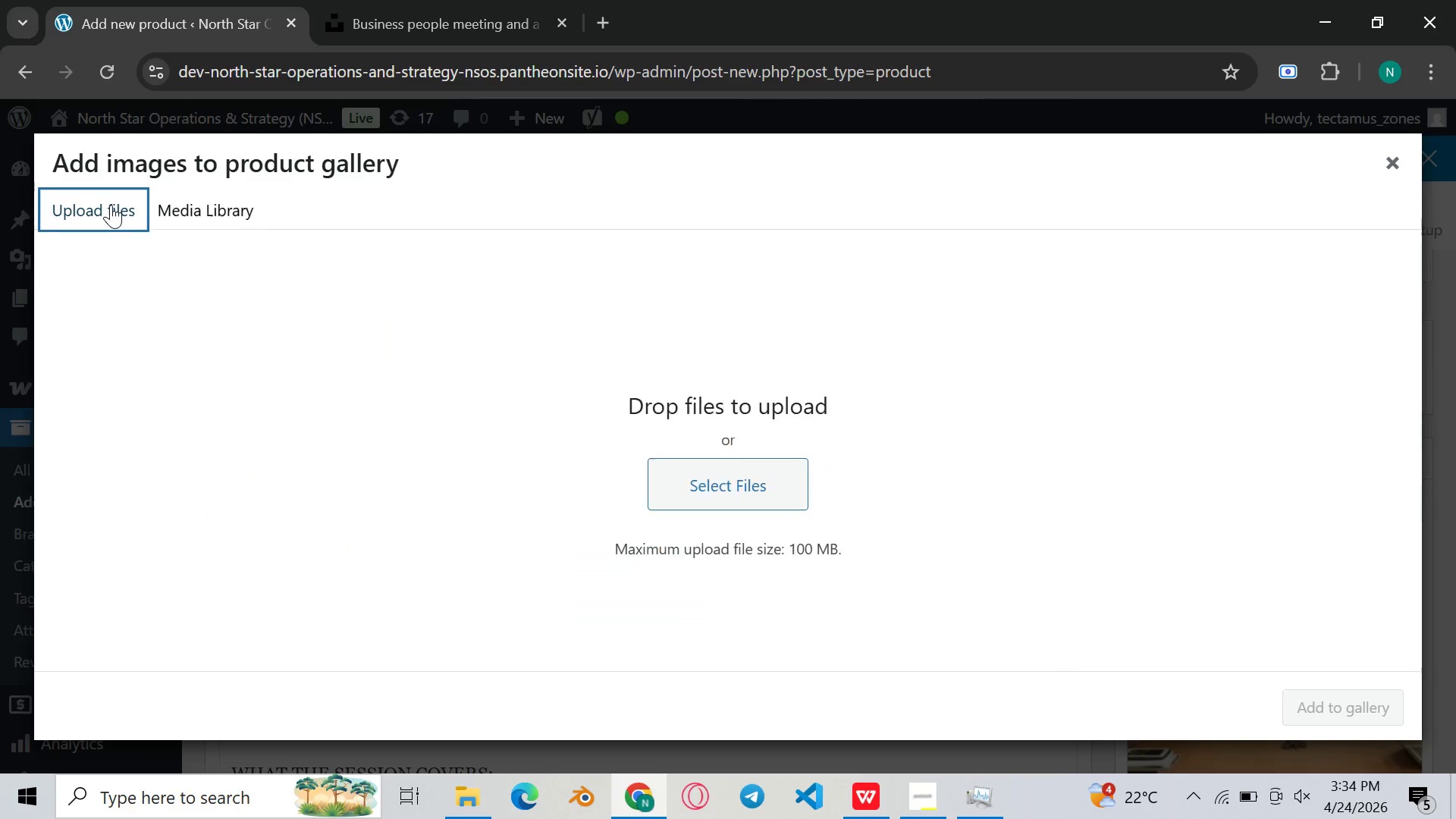 
left_click([753, 516])
 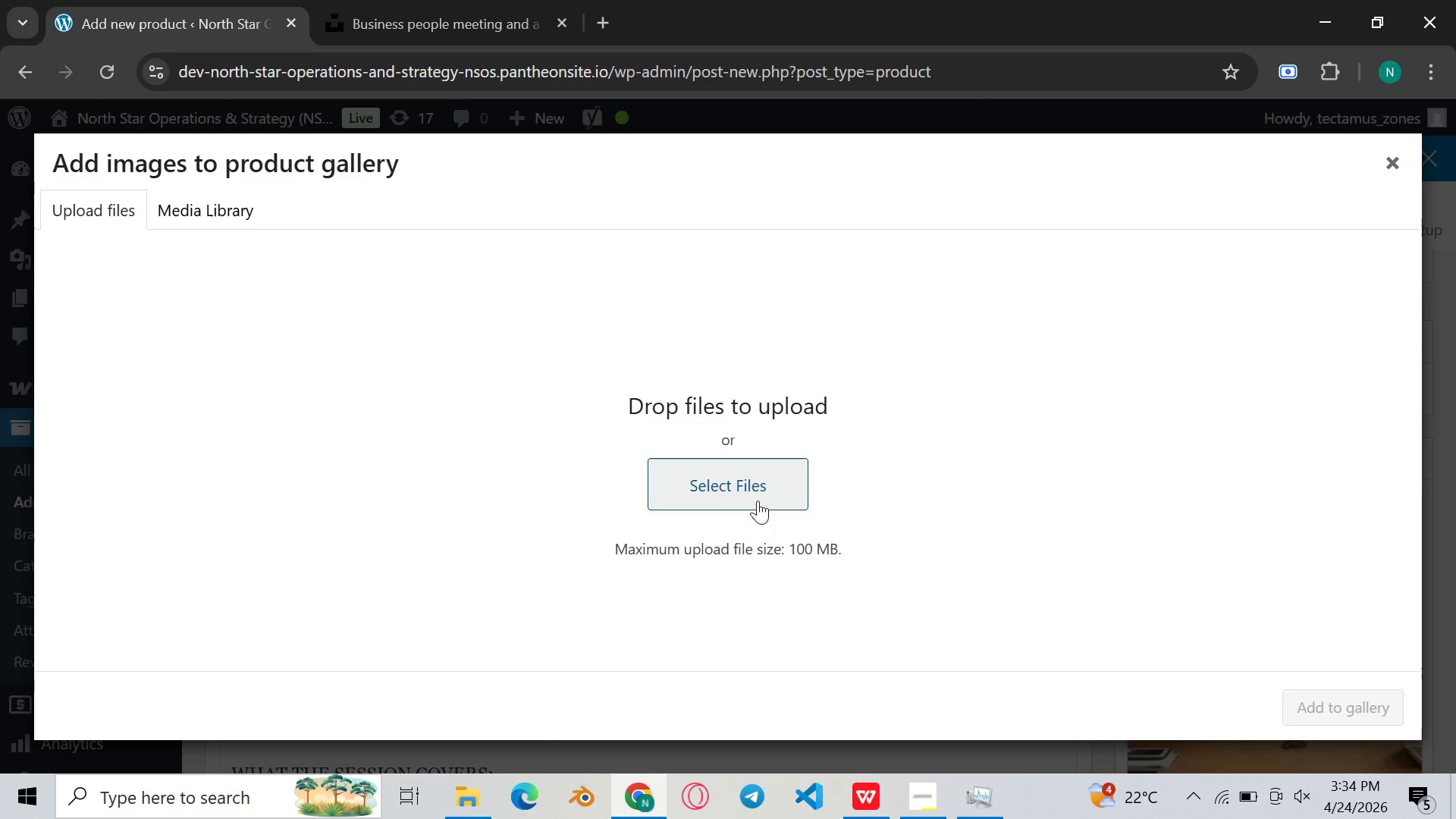 
mouse_move([755, 488])
 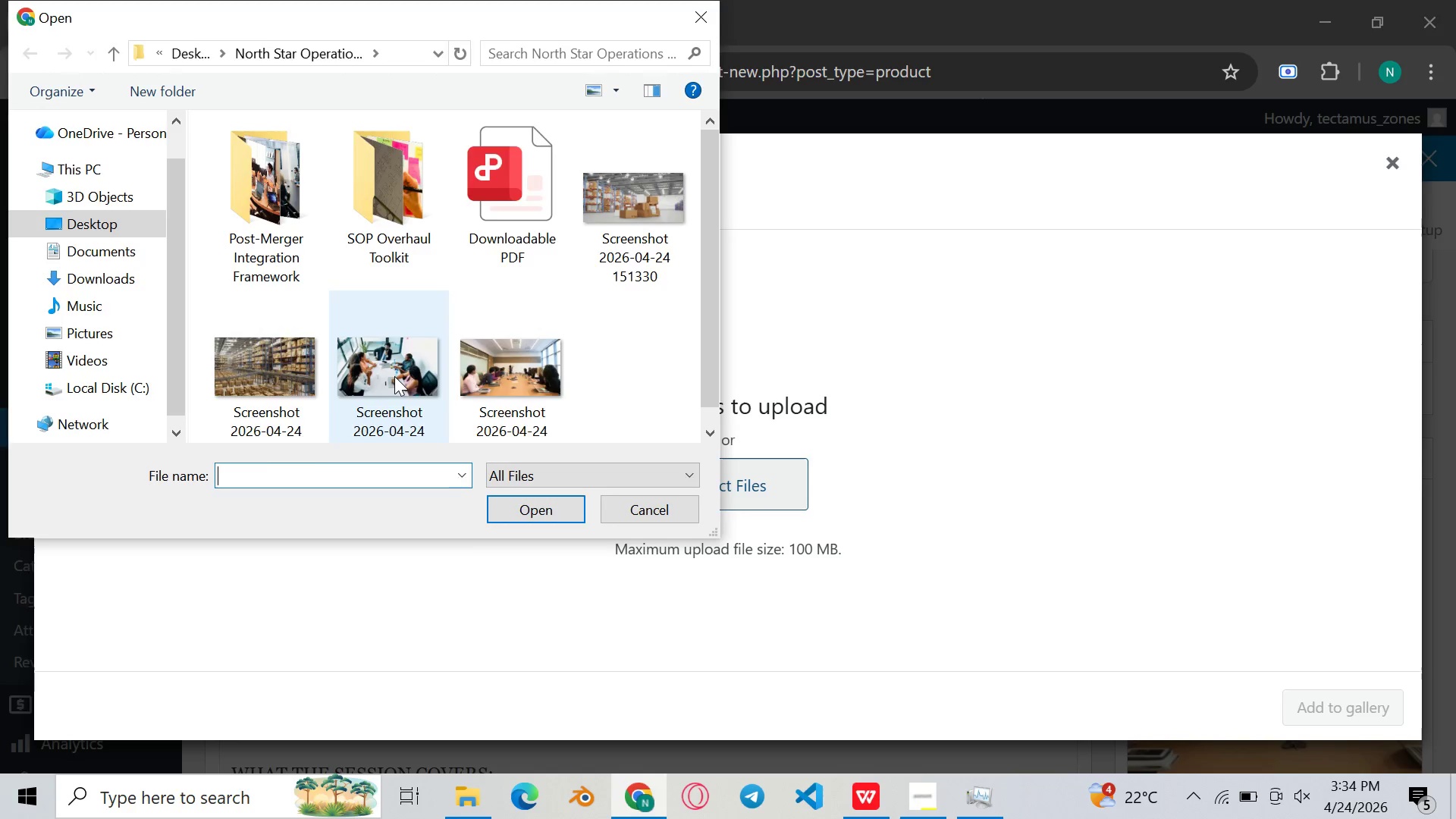 
double_click([394, 376])
 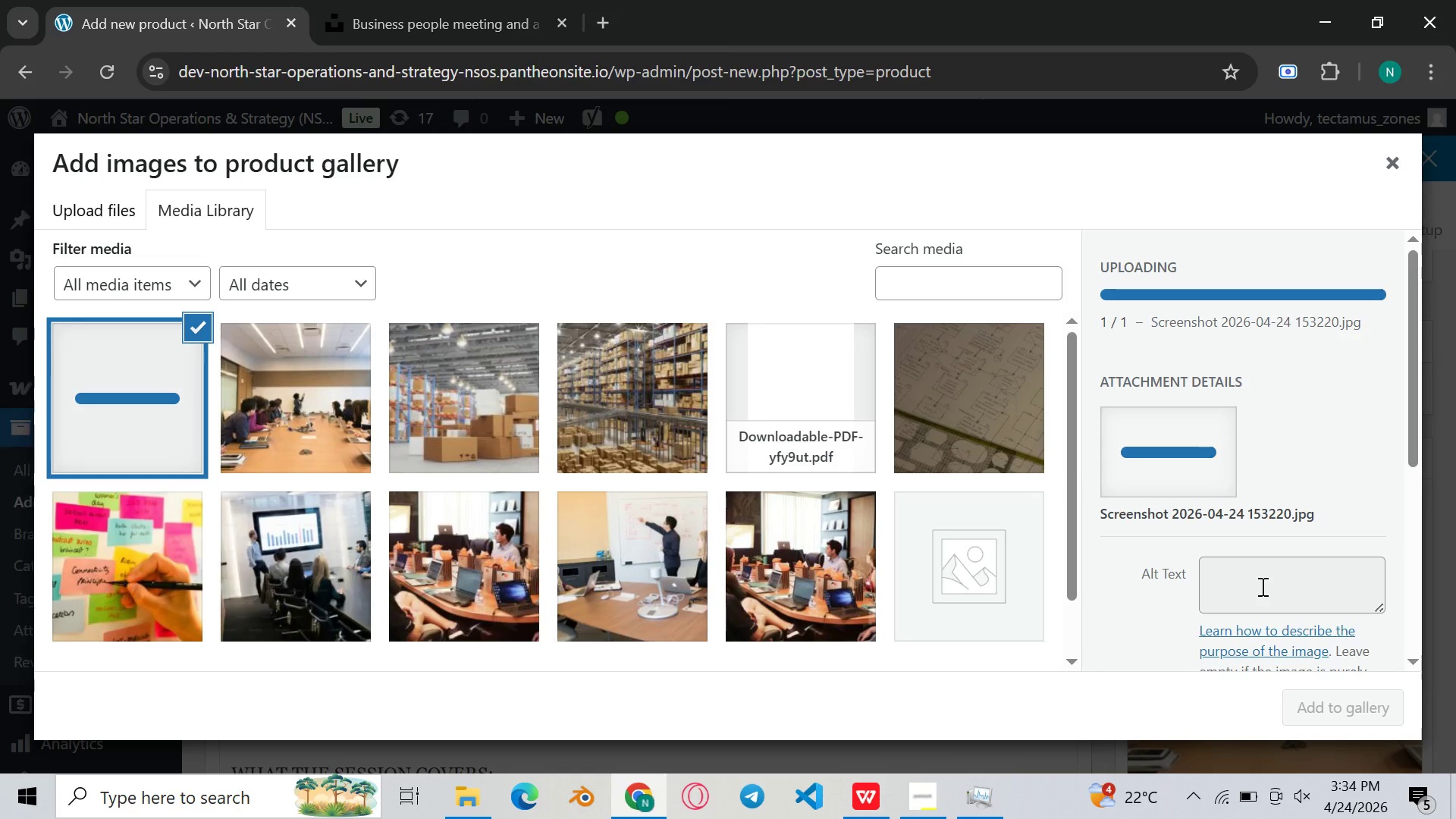 
left_click_drag(start_coordinate=[1261, 587], to_coordinate=[1256, 594])
 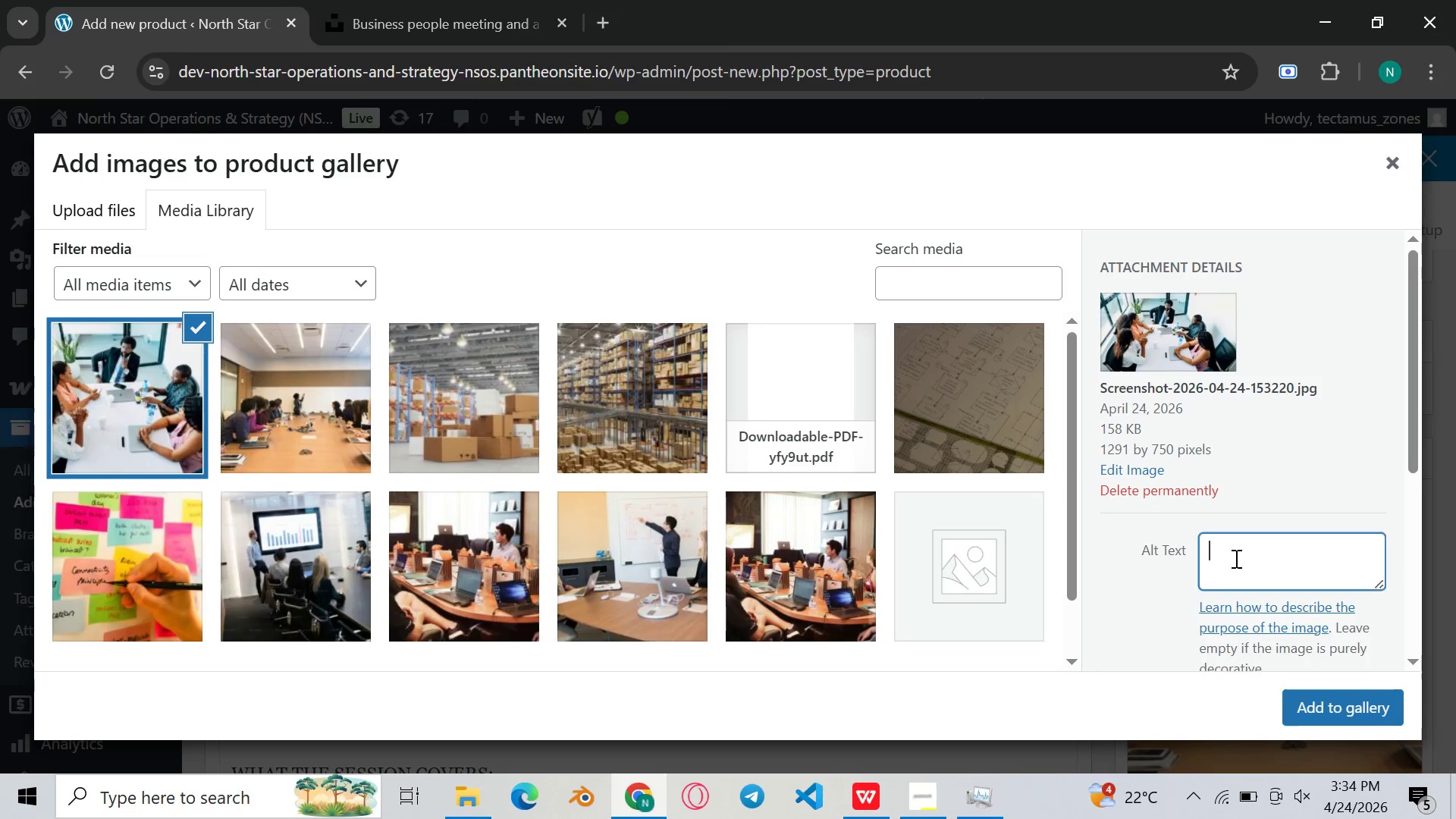 
hold_key(key=ControlLeft, duration=0.48)
 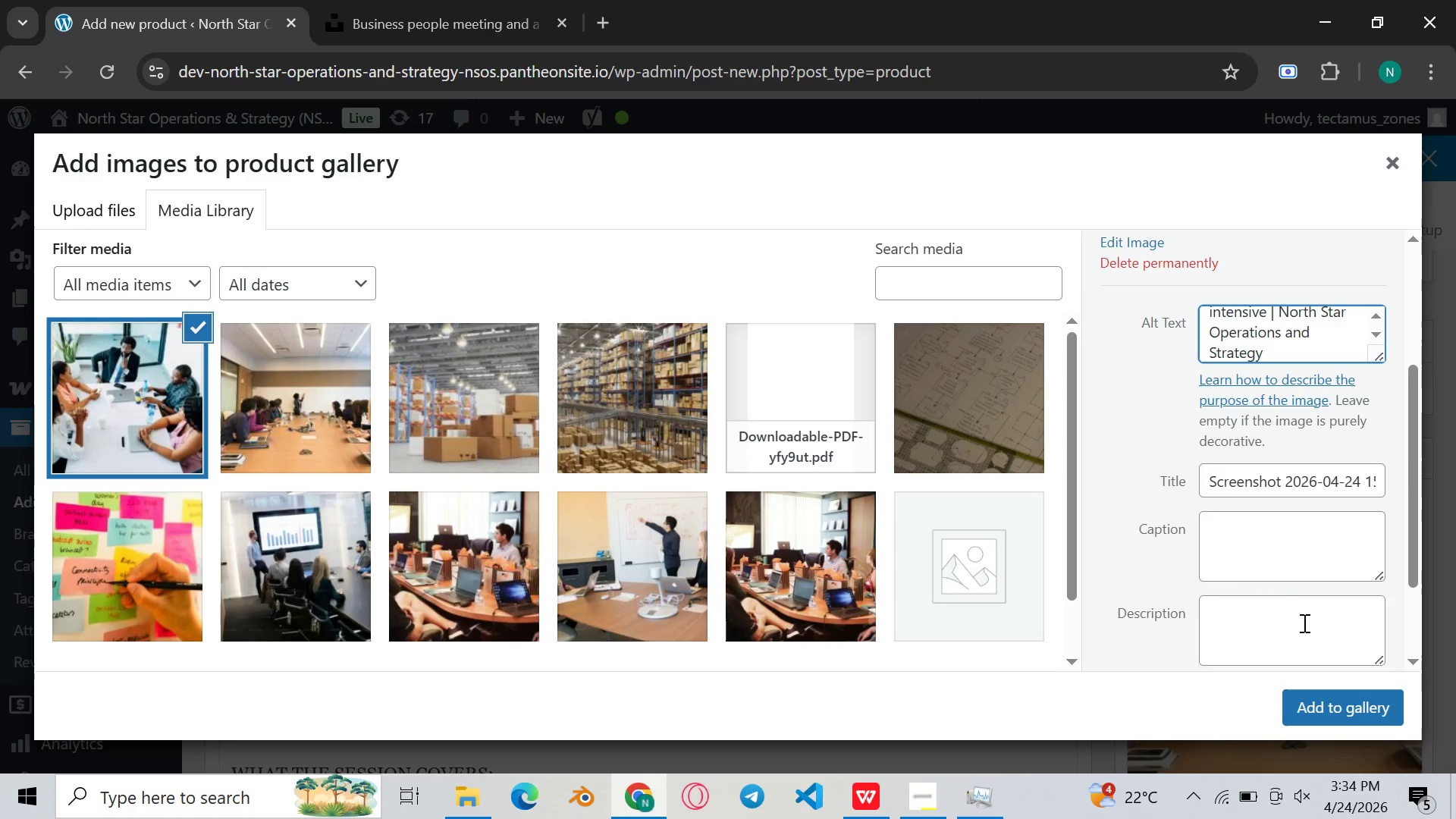 
key(V)
 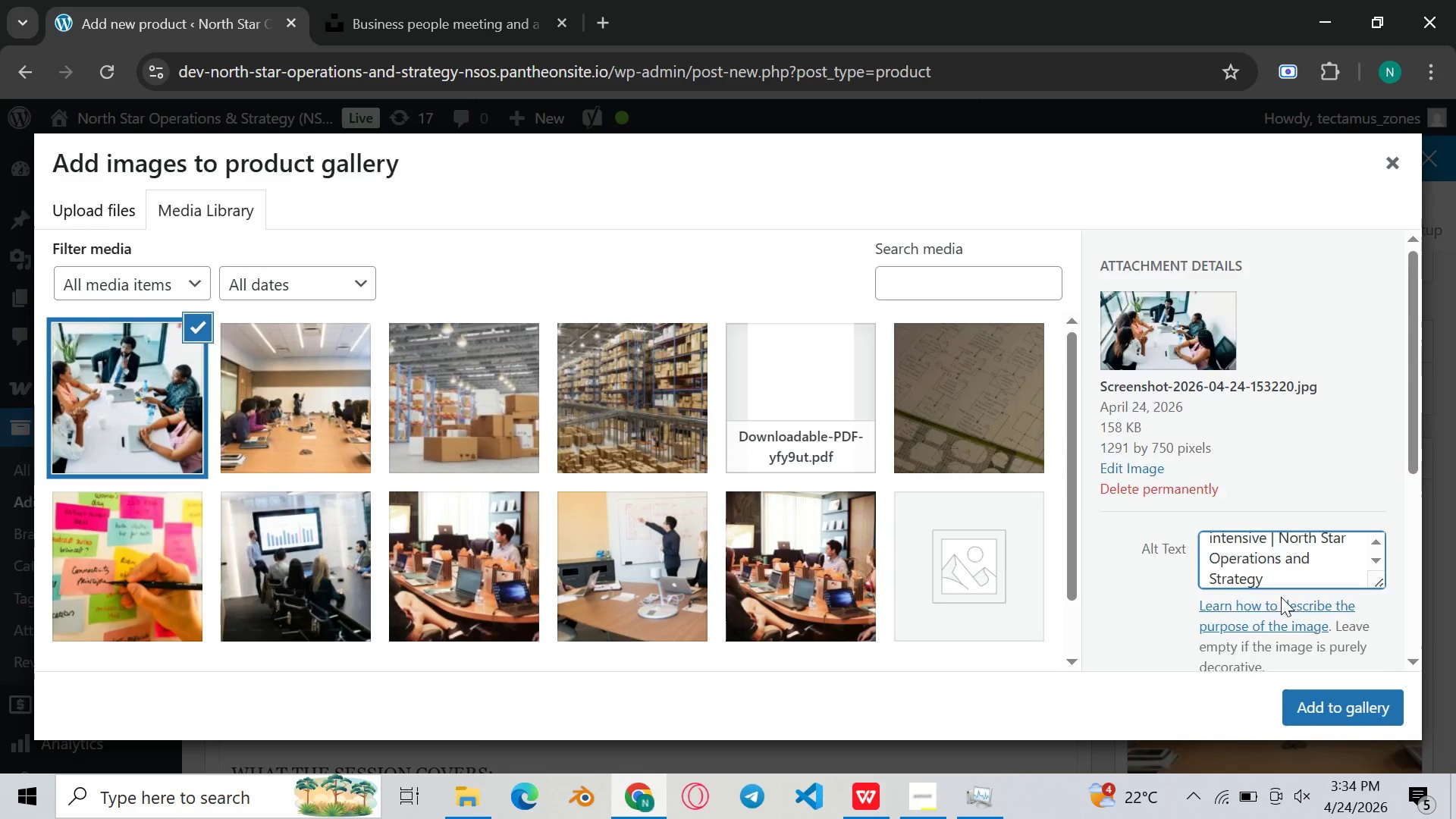 
scroll: coordinate [1281, 596], scroll_direction: down, amount: 1.0
 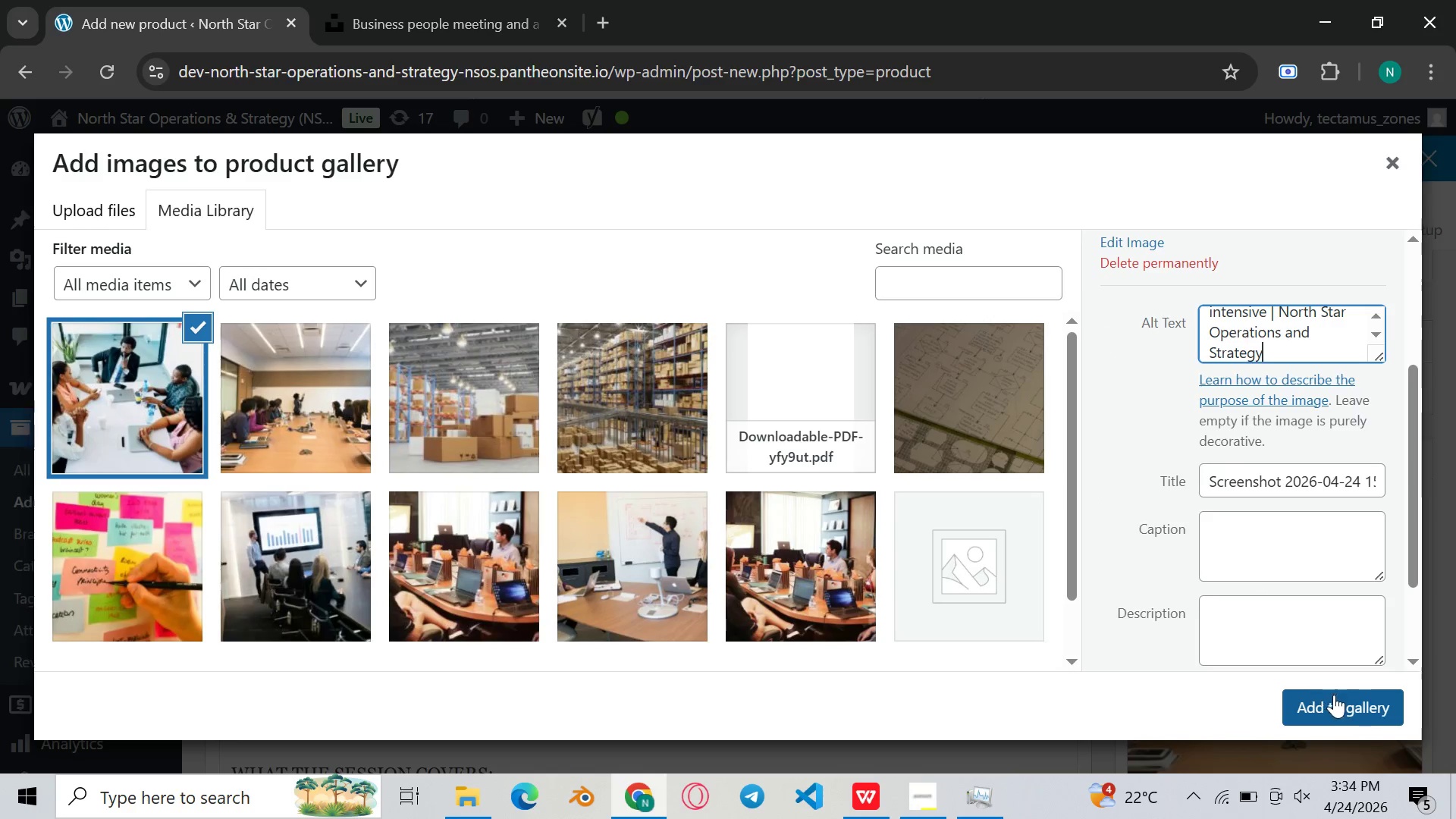 
left_click([1335, 697])
 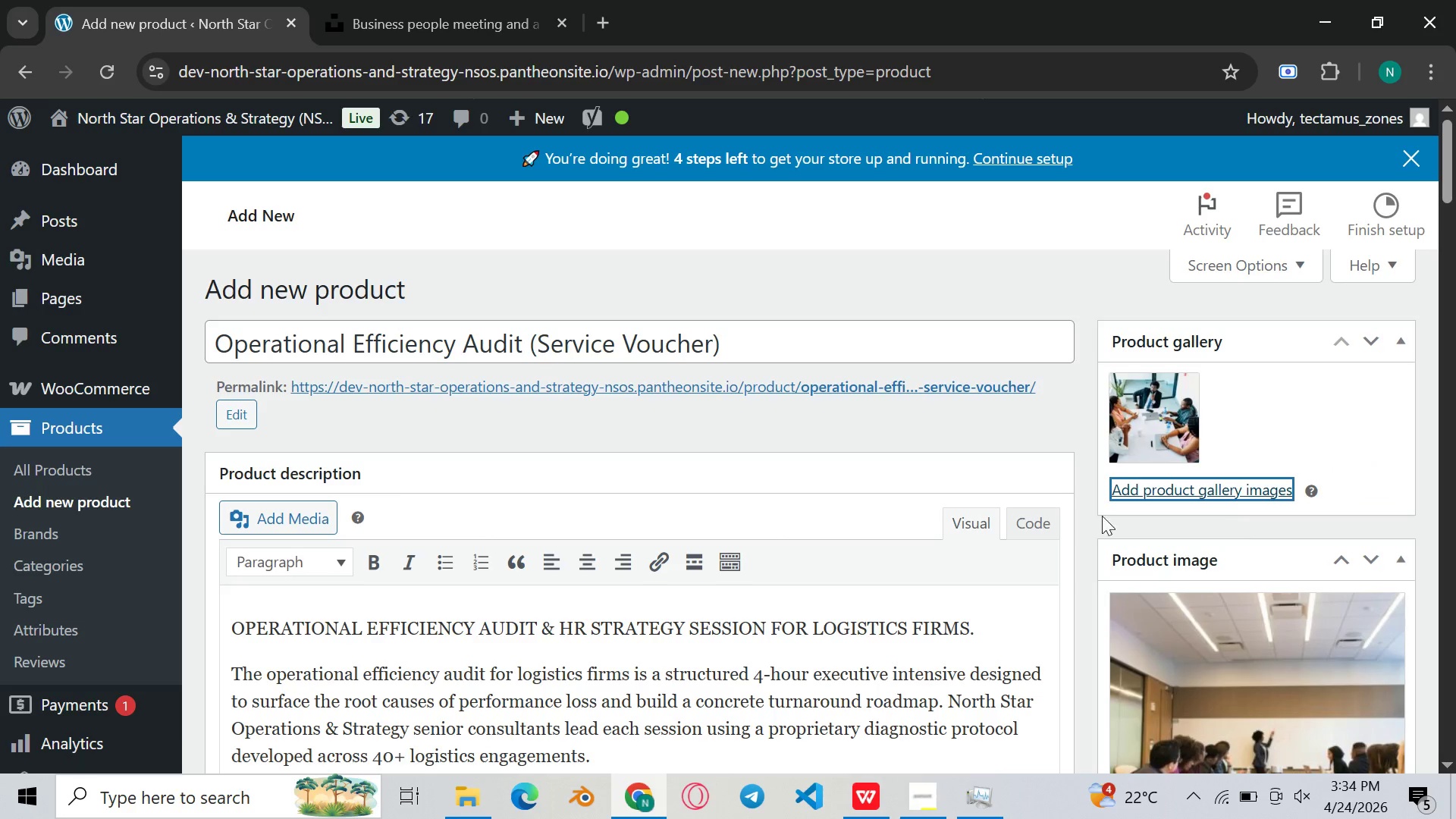 
scroll: coordinate [819, 529], scroll_direction: down, amount: 22.0
 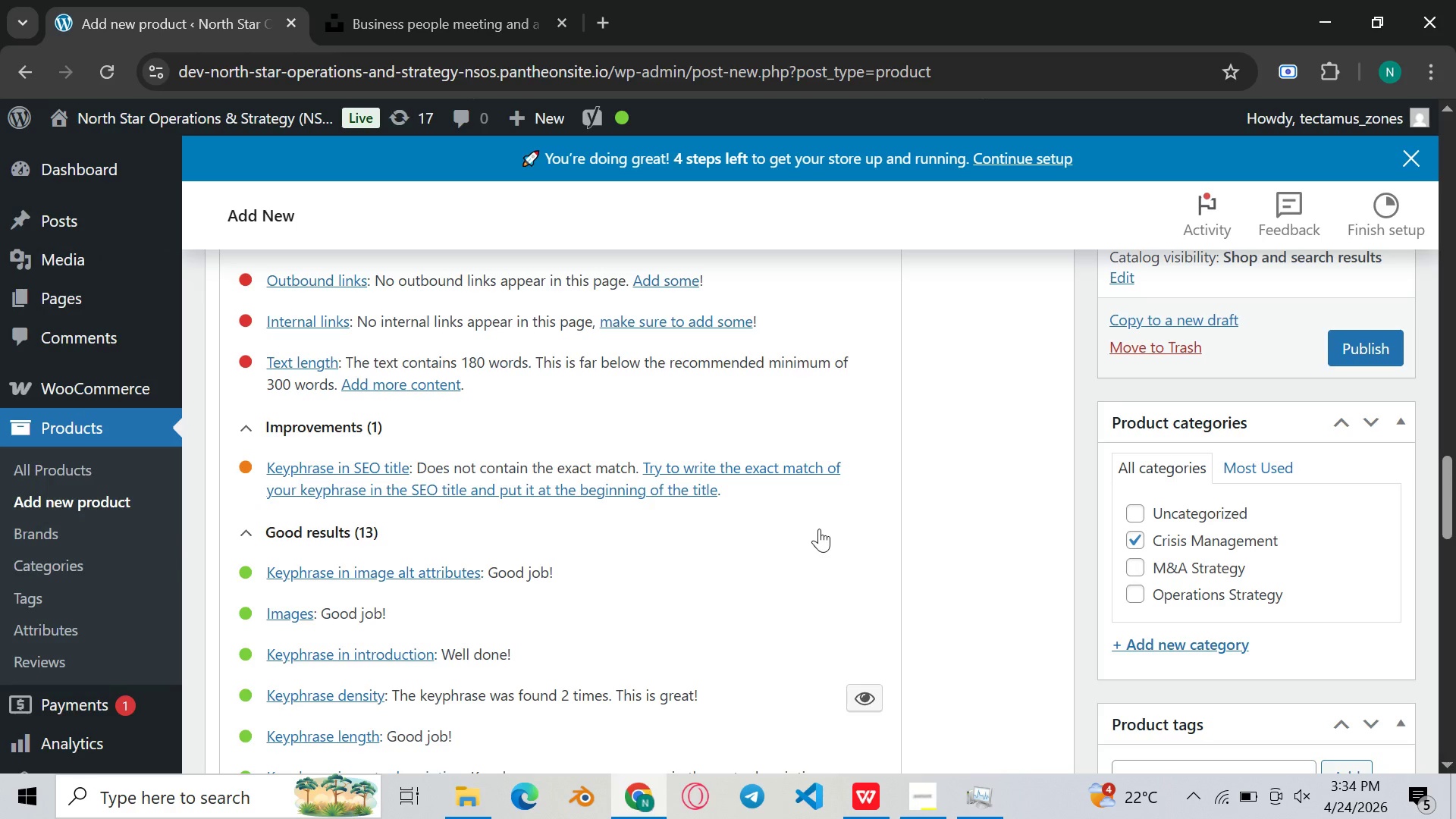 
scroll: coordinate [609, 502], scroll_direction: up, amount: 24.0
 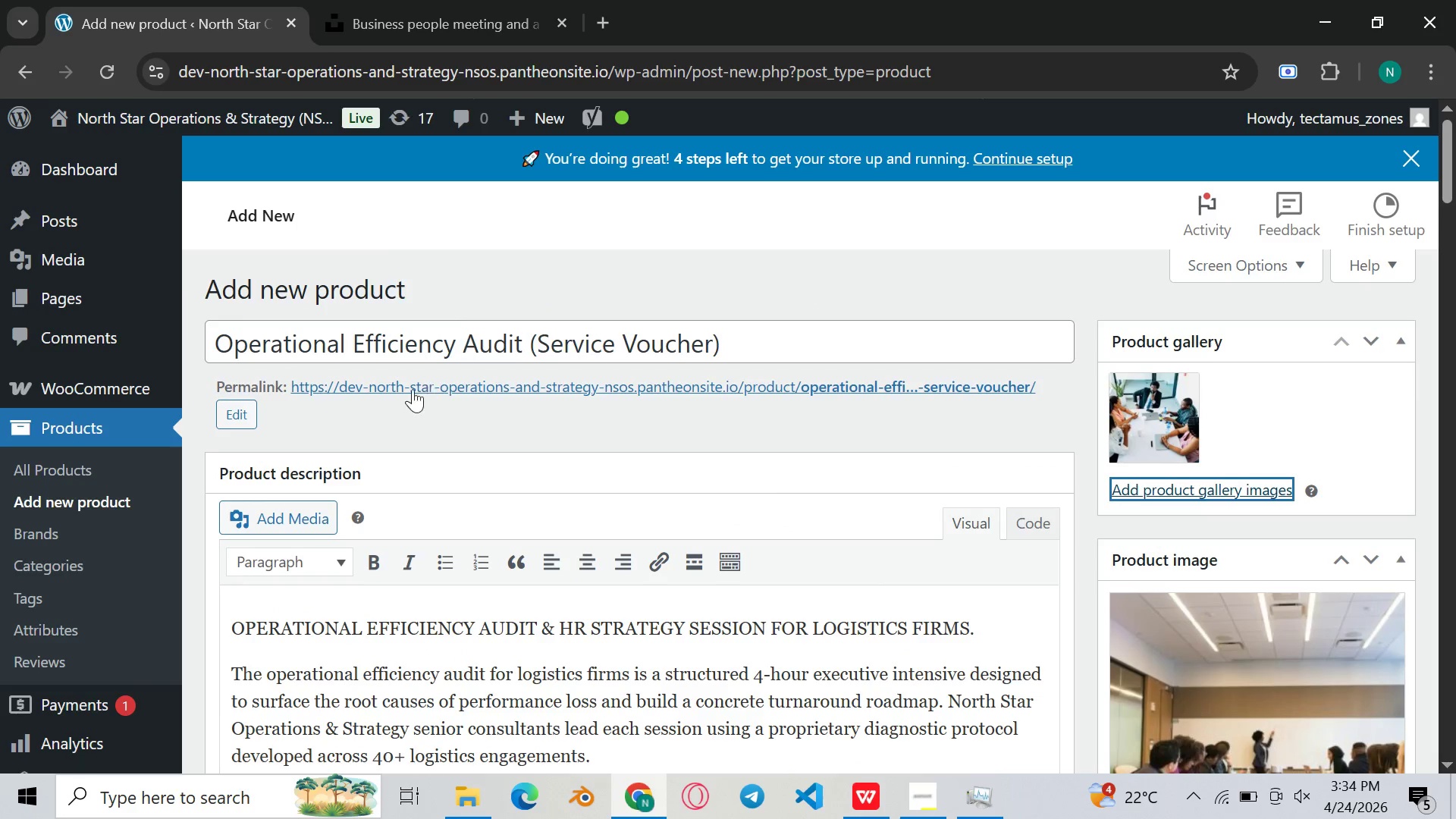 
scroll: coordinate [1310, 509], scroll_direction: down, amount: 9.0
 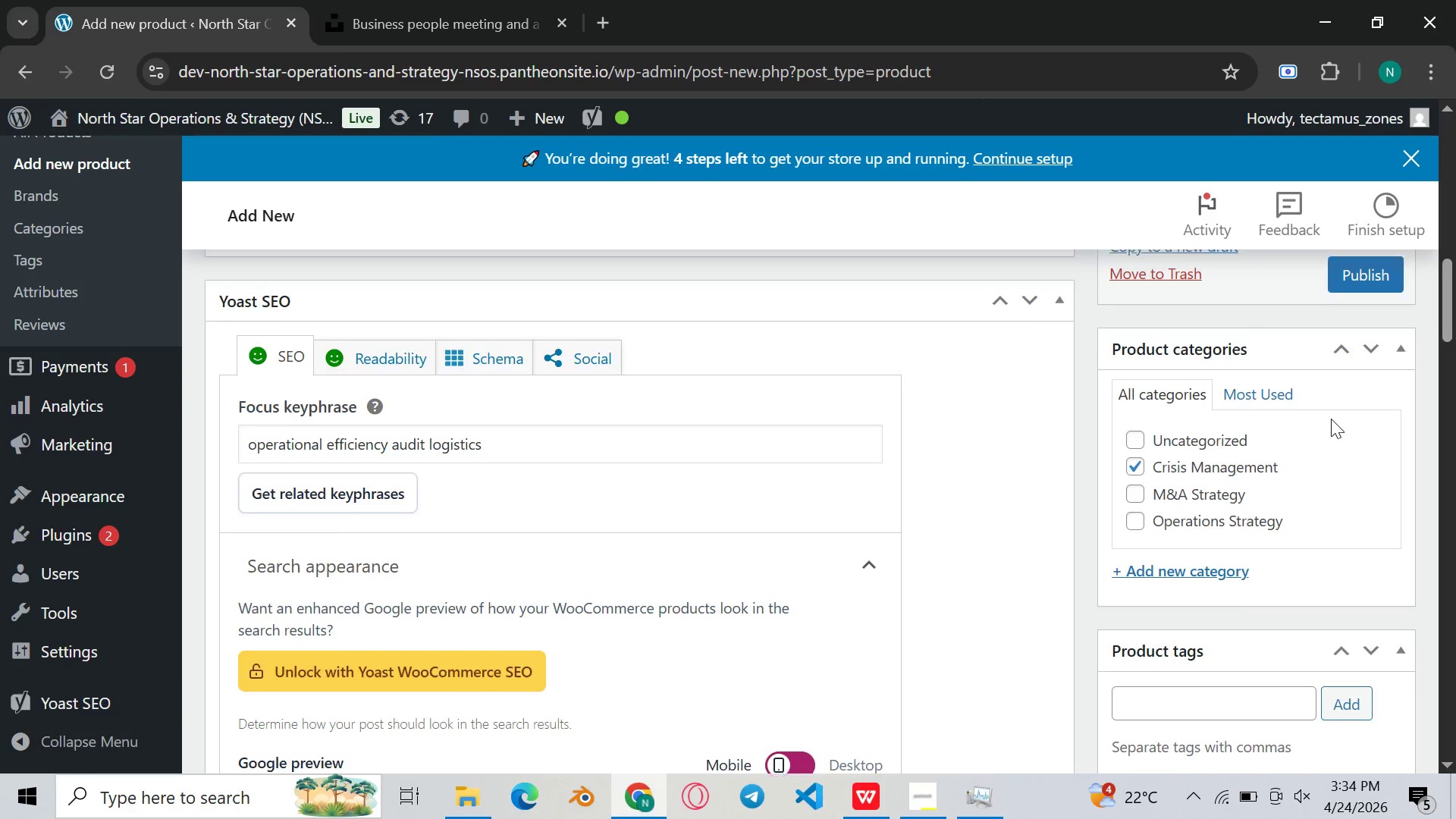 
scroll: coordinate [1331, 420], scroll_direction: none, amount: 0.0
 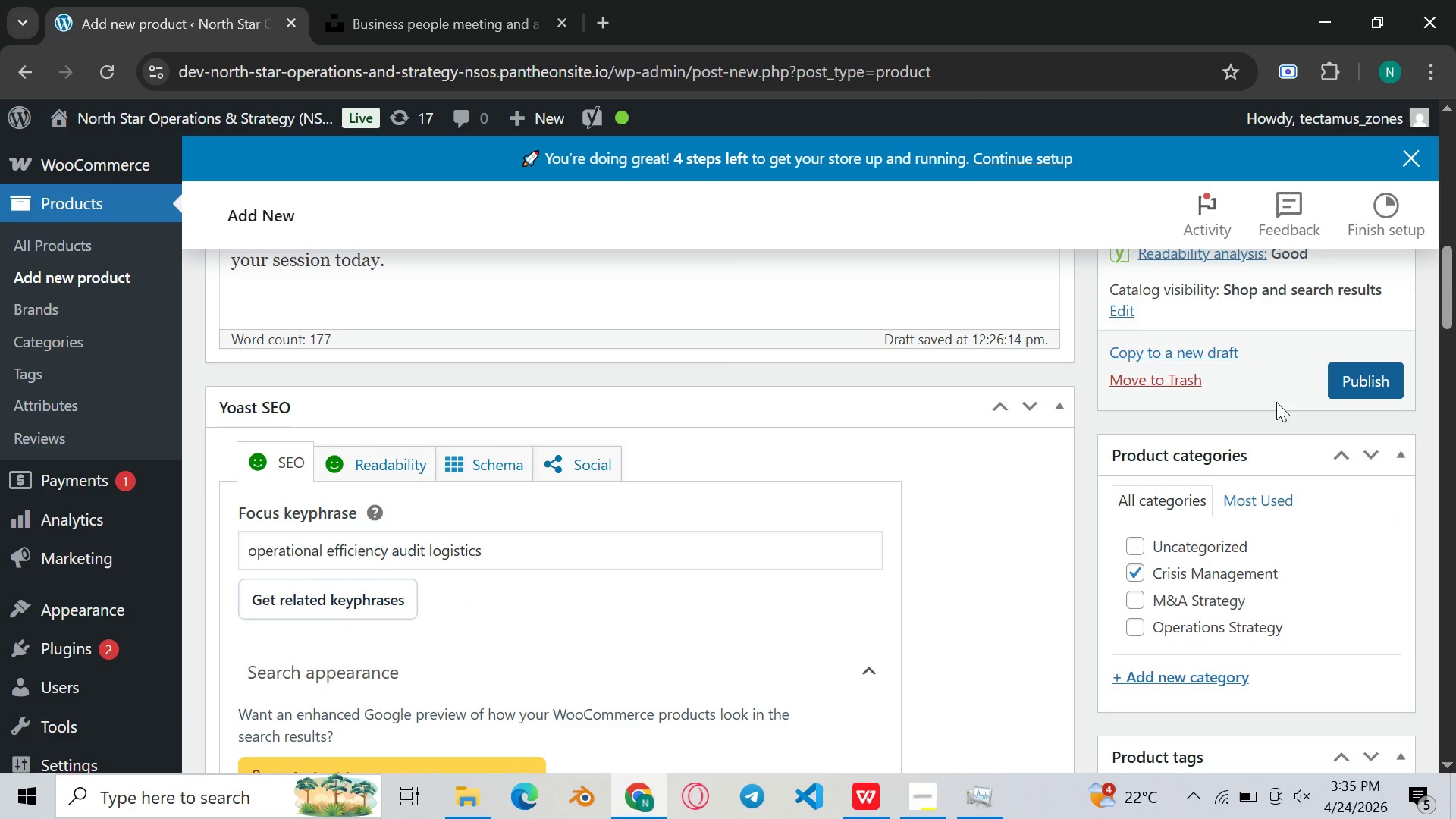 
scroll: coordinate [1331, 522], scroll_direction: down, amount: 12.0
 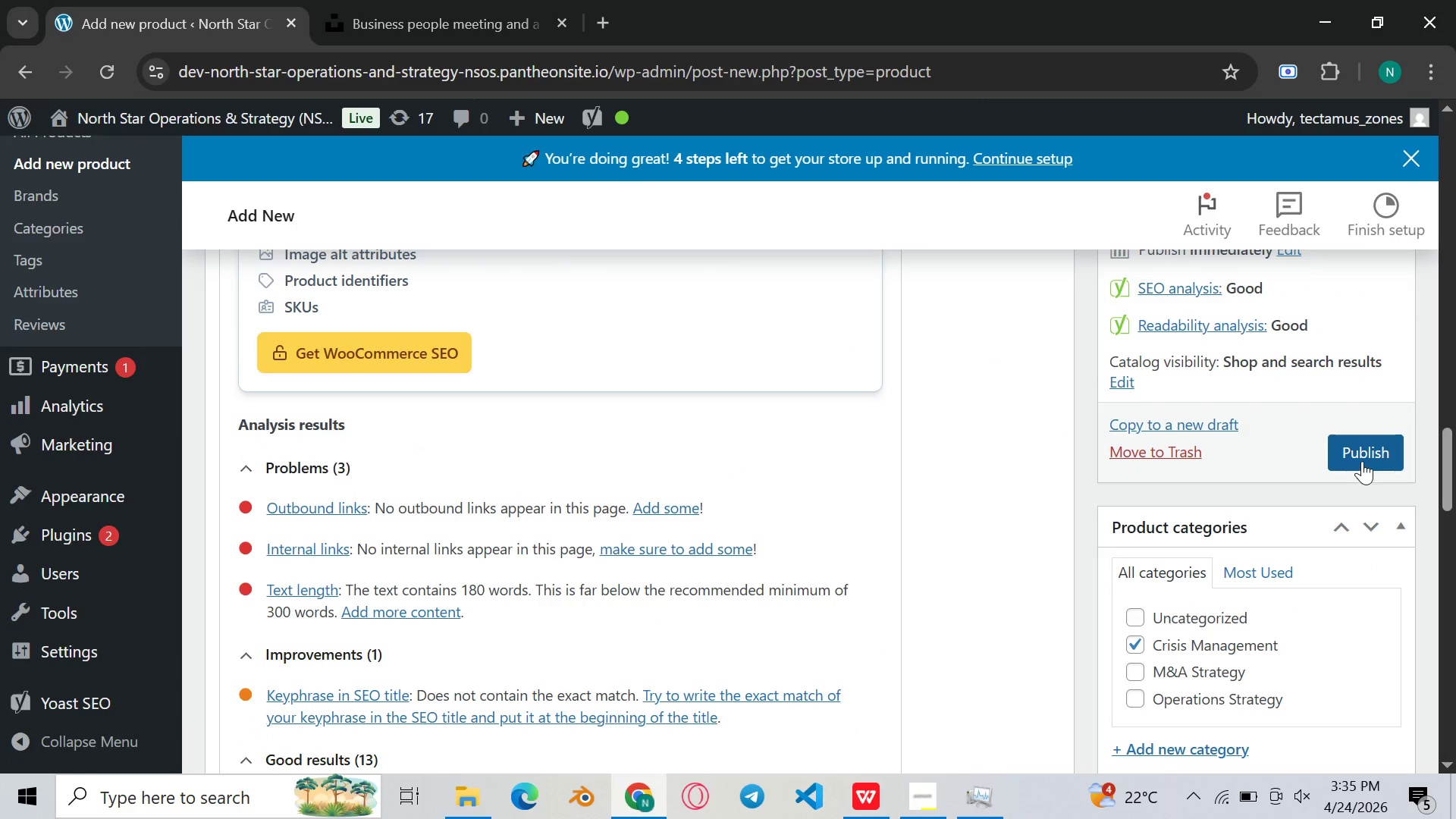 
left_click([1367, 459])
 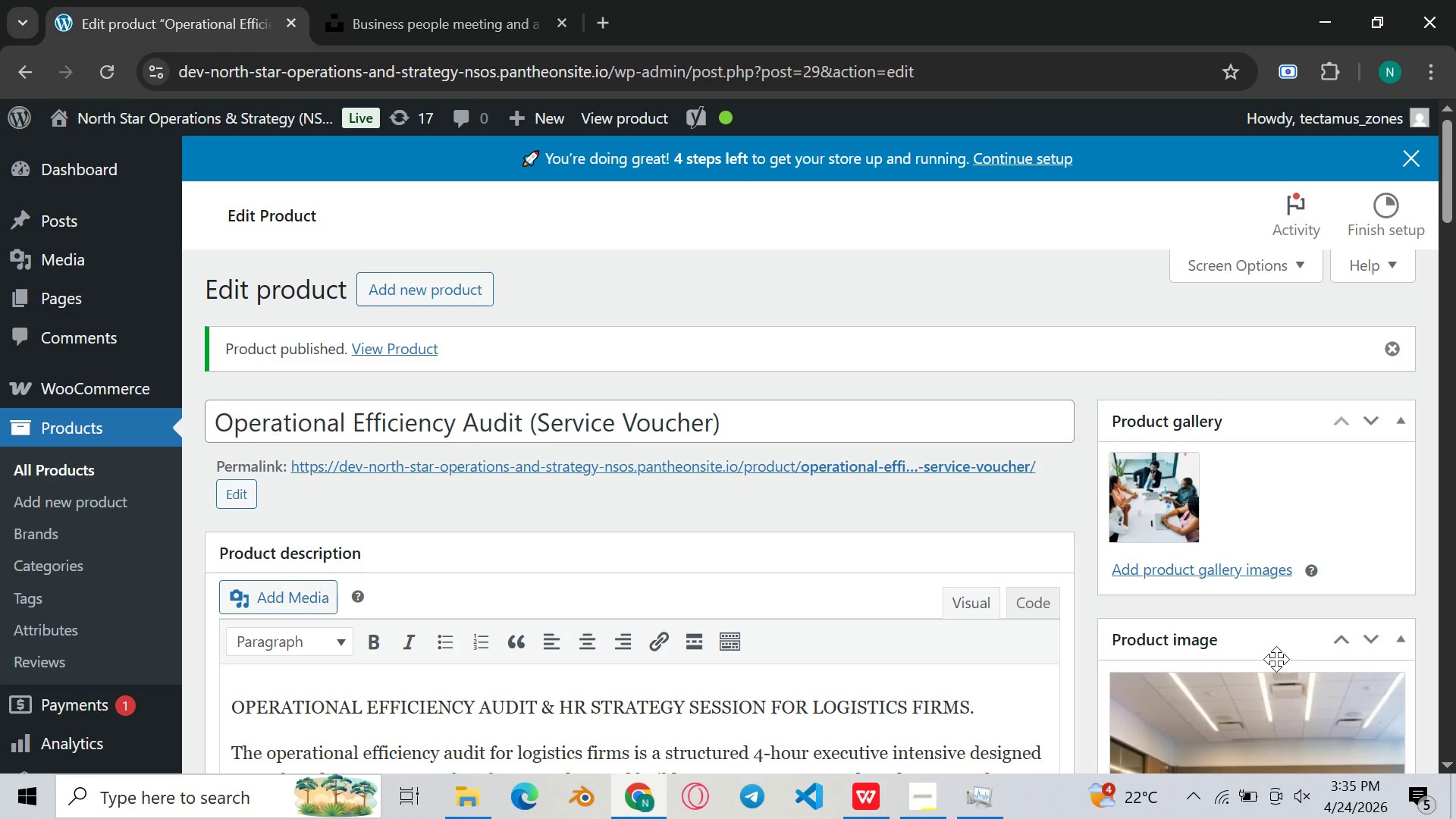 
wait(34.51)
 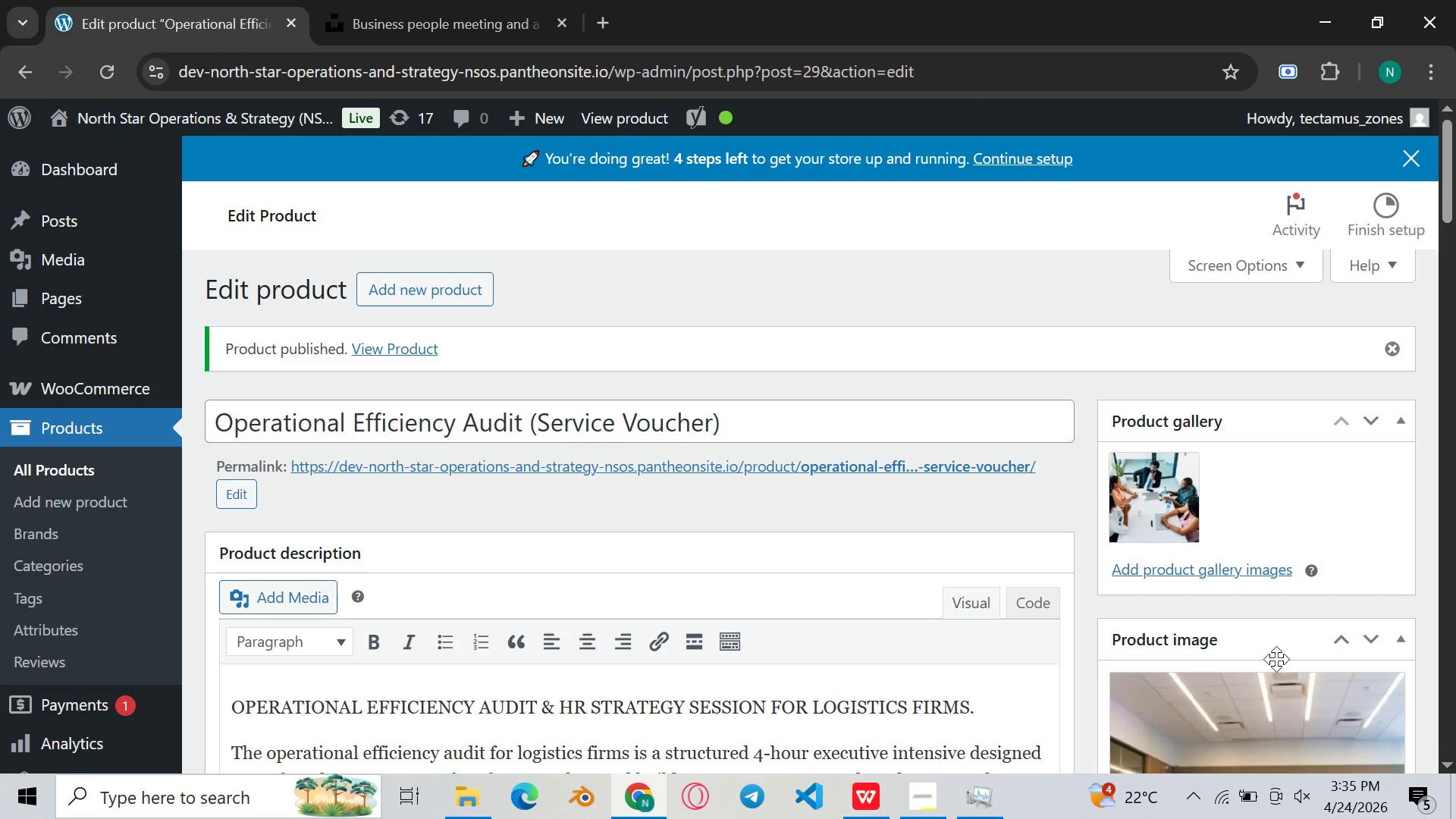 
scroll: coordinate [618, 356], scroll_direction: none, amount: 0.0
 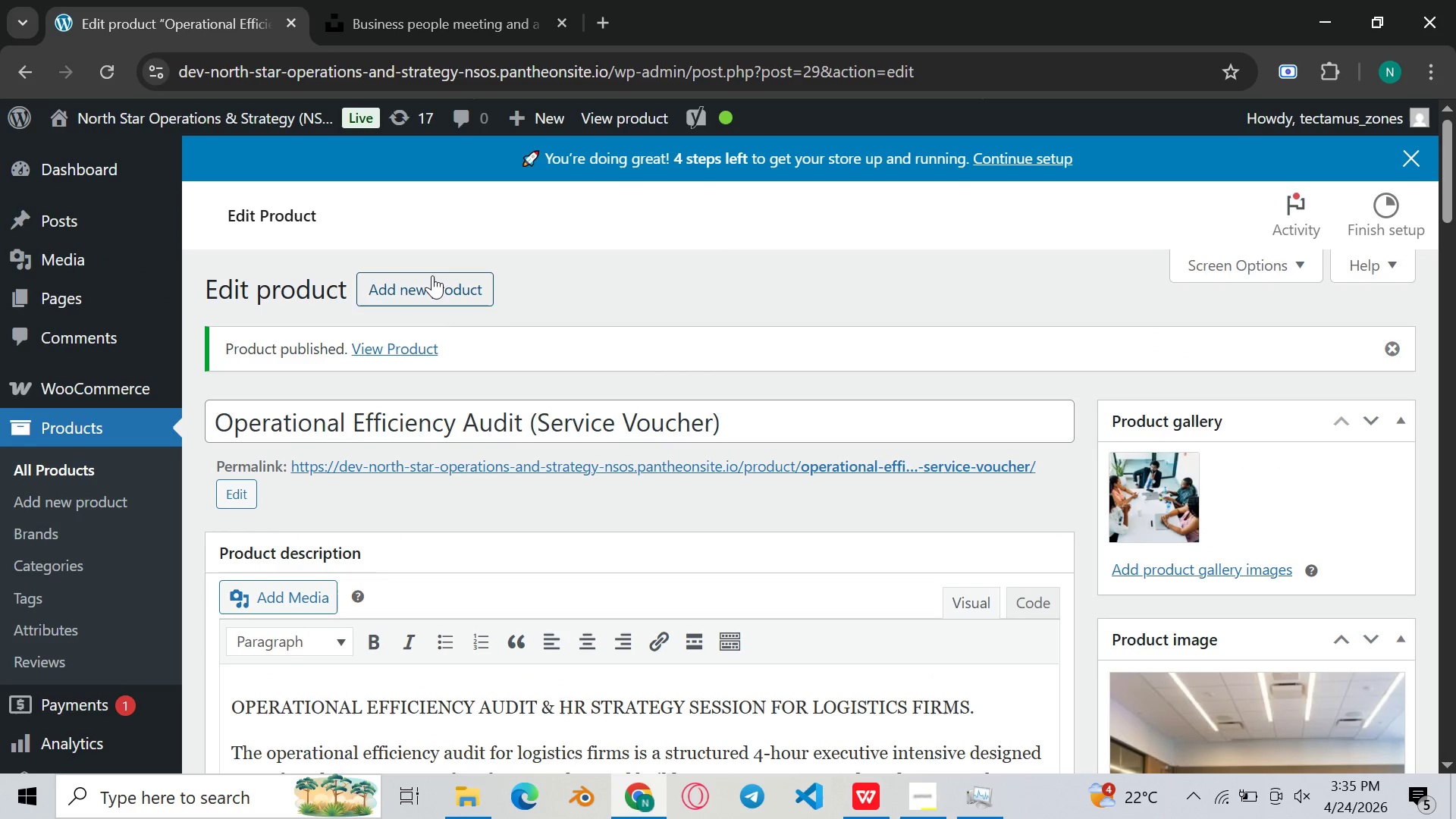 
left_click([432, 275])
 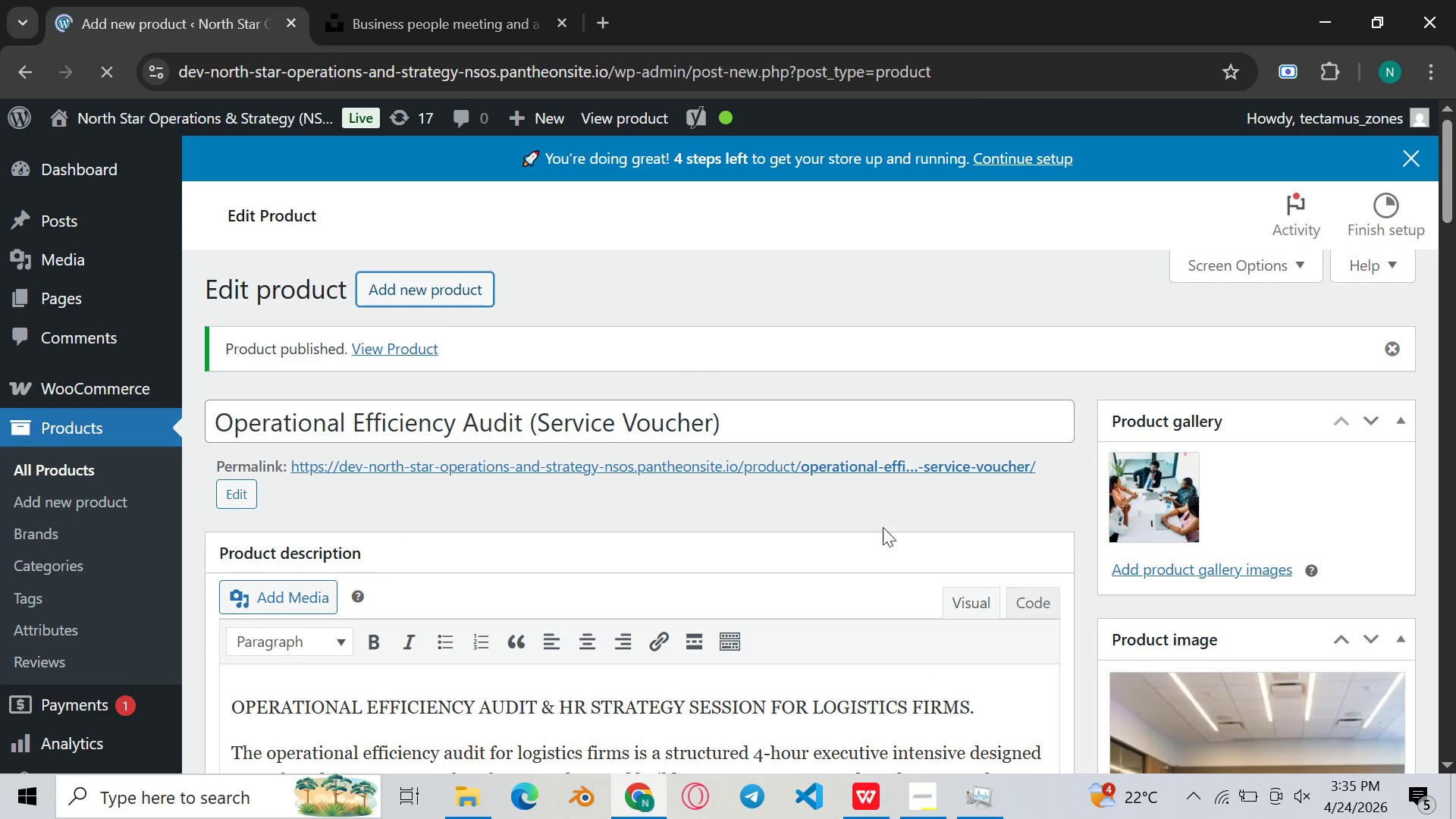 
left_click([930, 806])